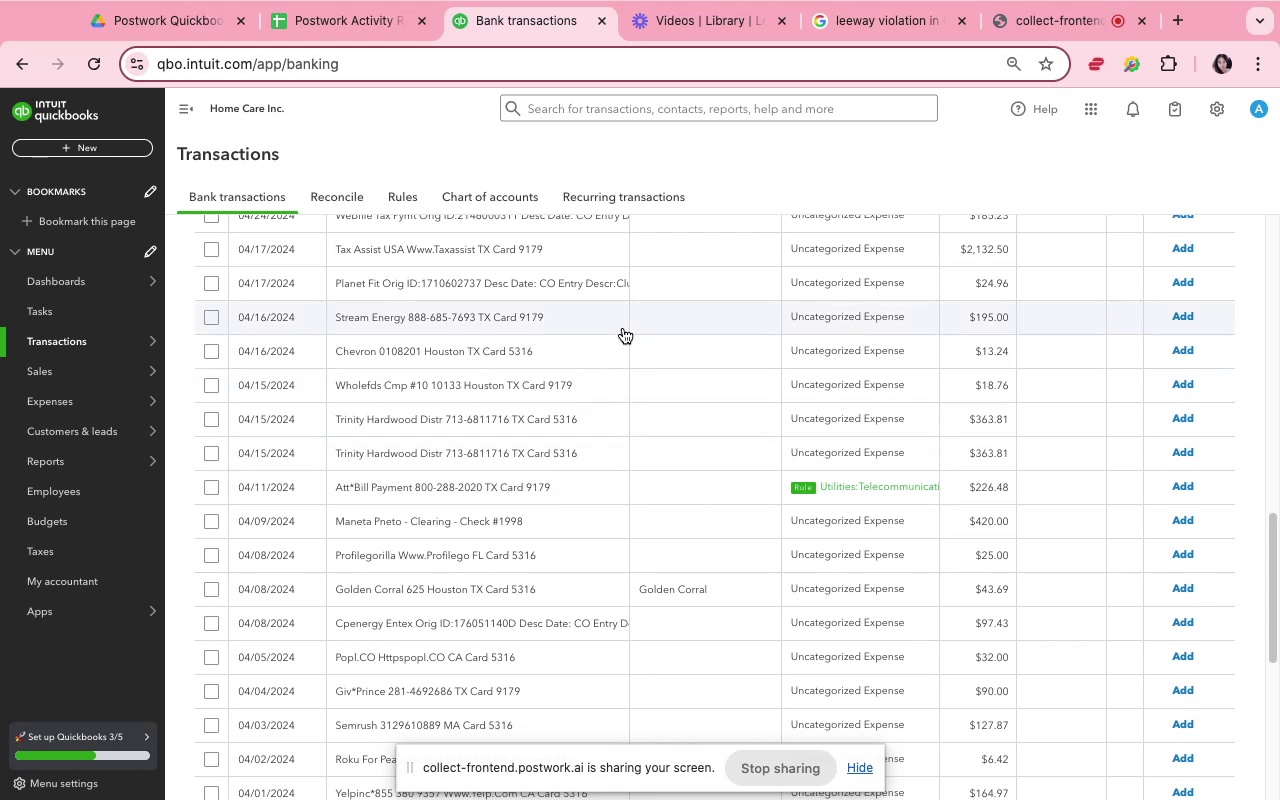 
left_click([630, 348])
 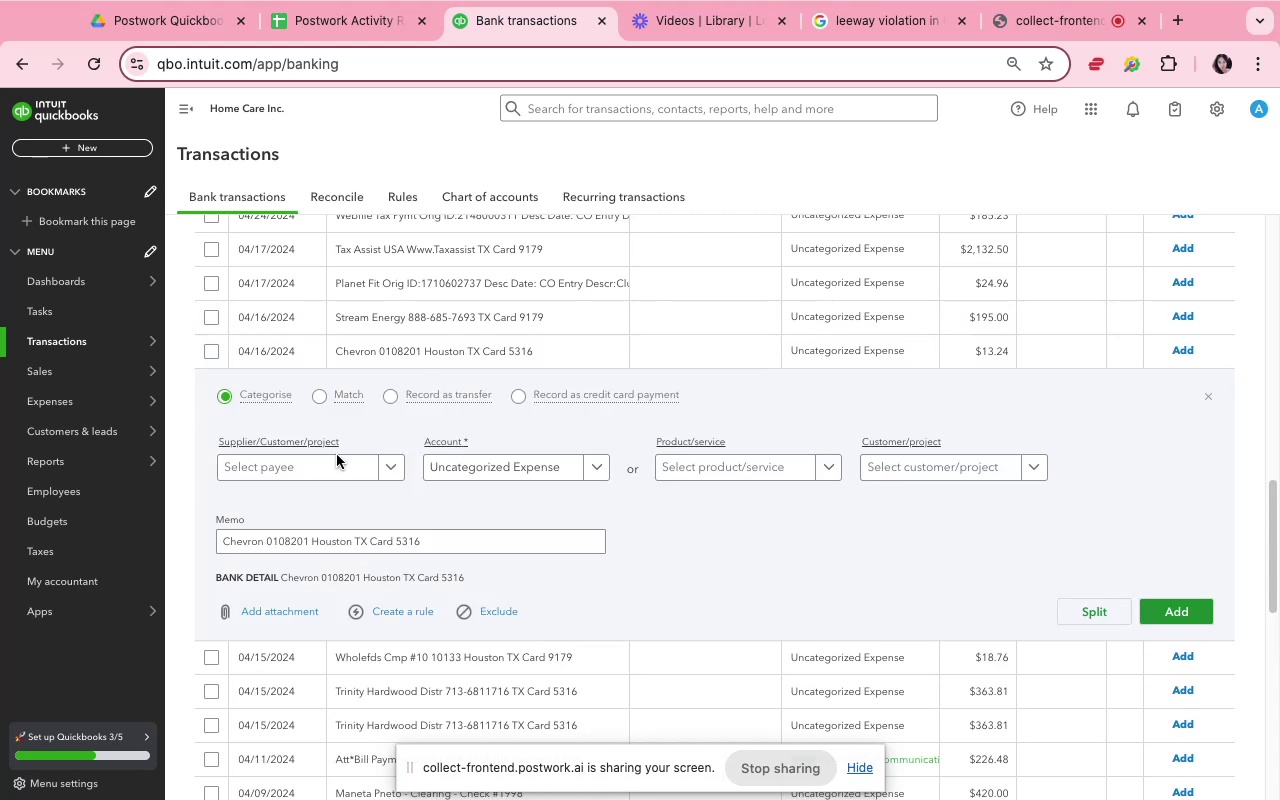 
left_click([323, 477])
 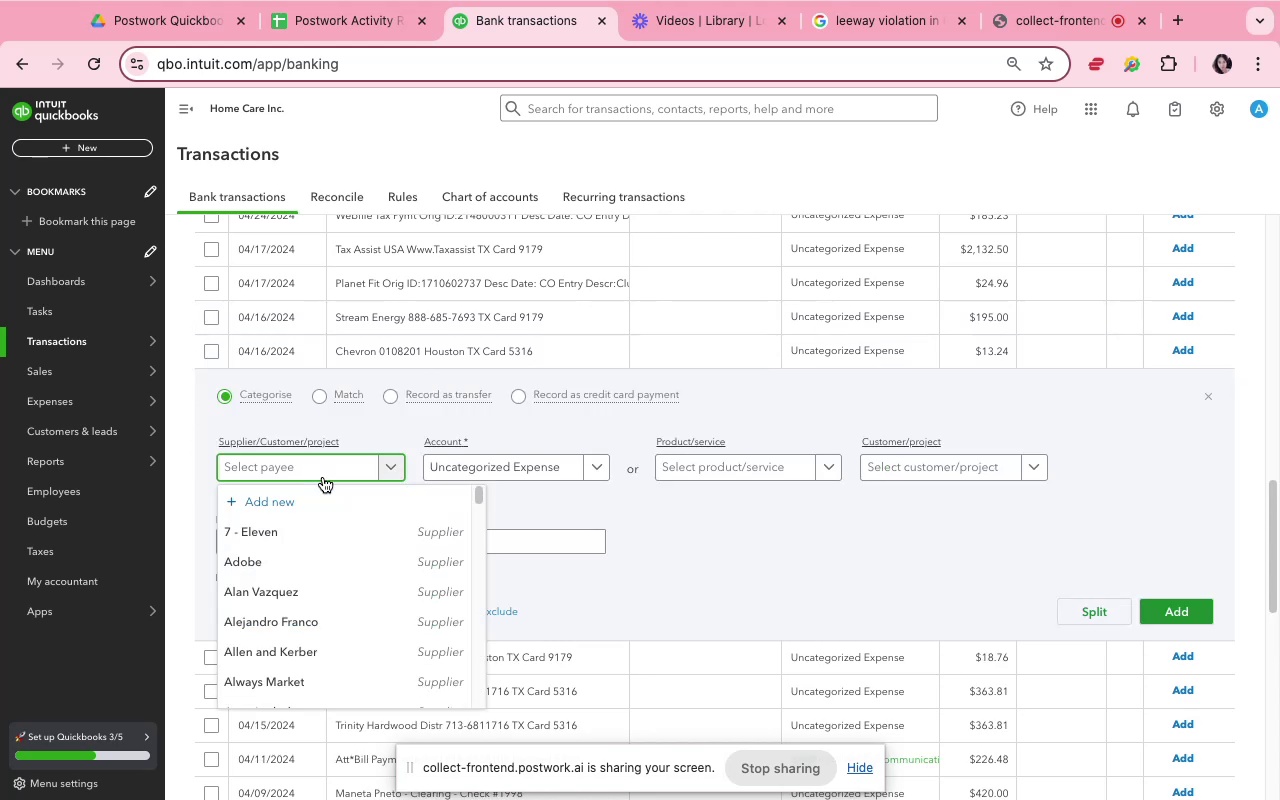 
hold_key(key=ShiftLeft, duration=0.6)
 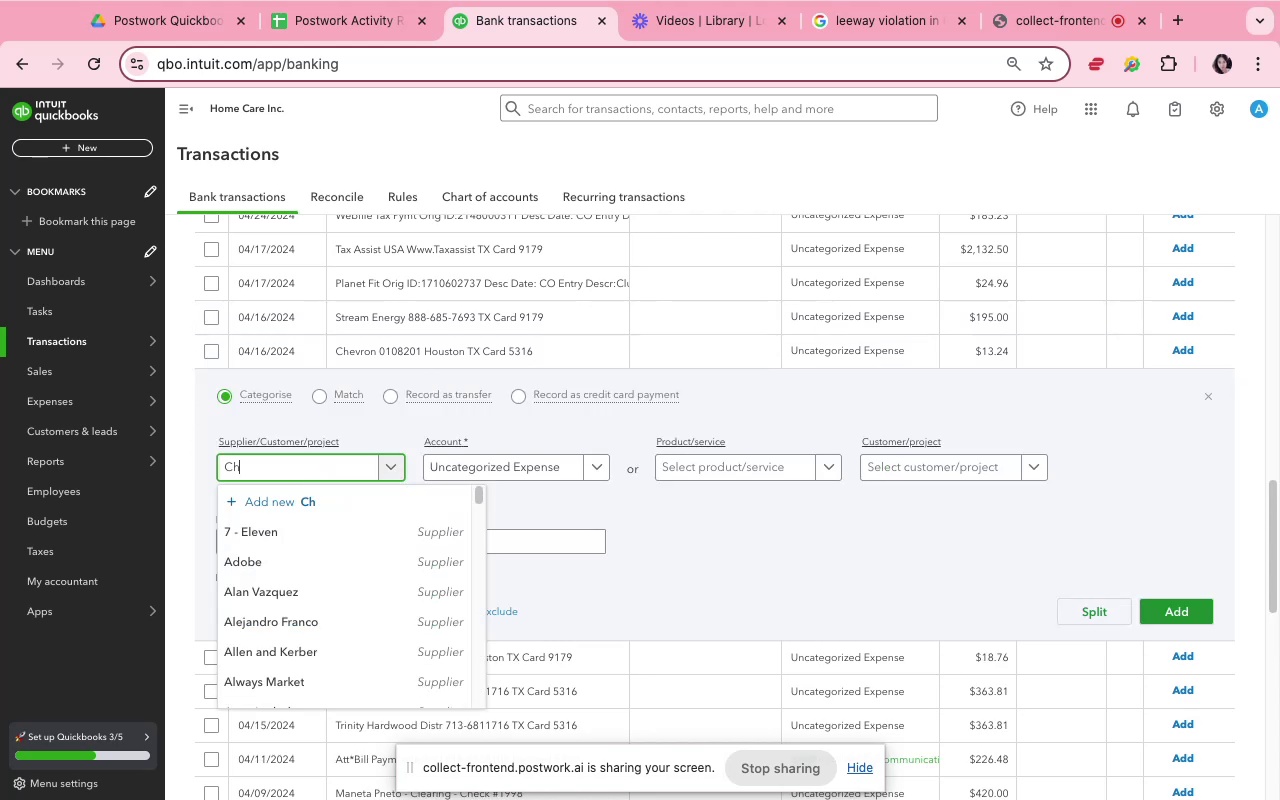 
hold_key(key=C, duration=0.33)
 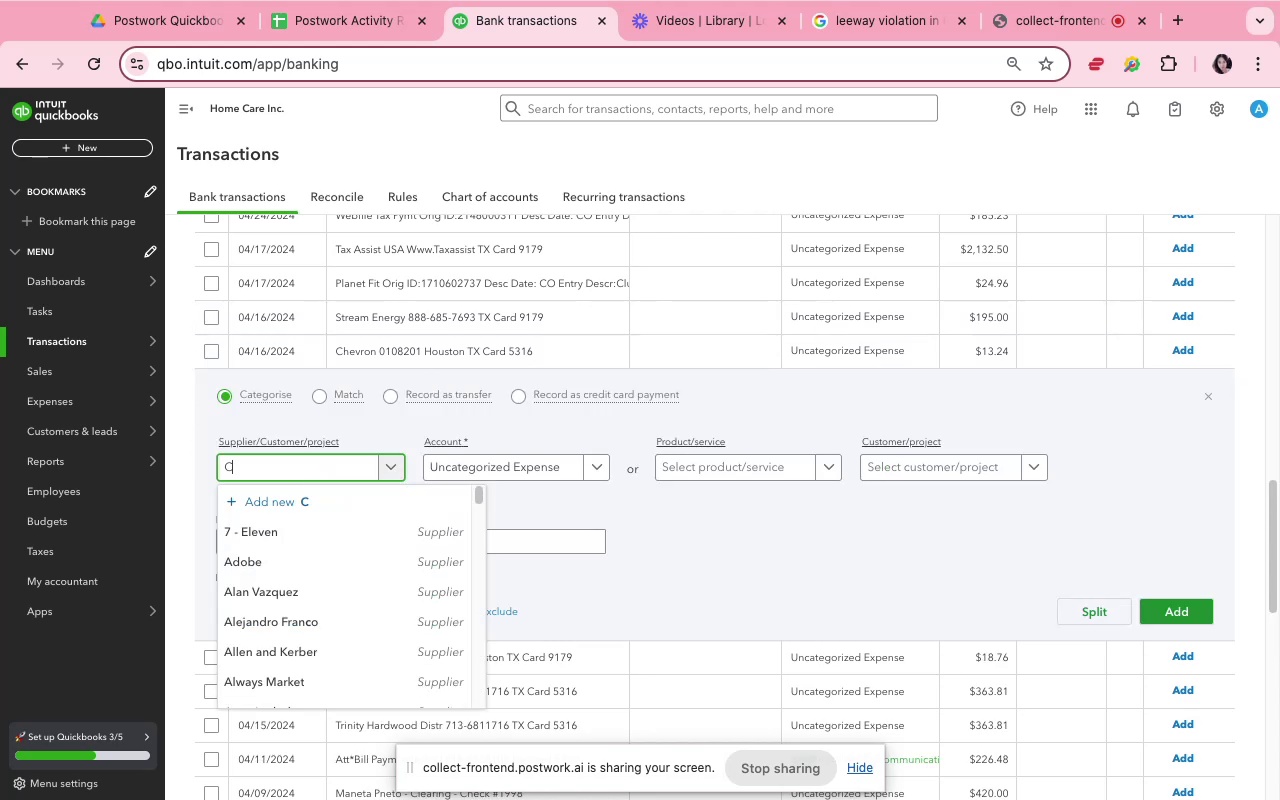 
type(heron)
 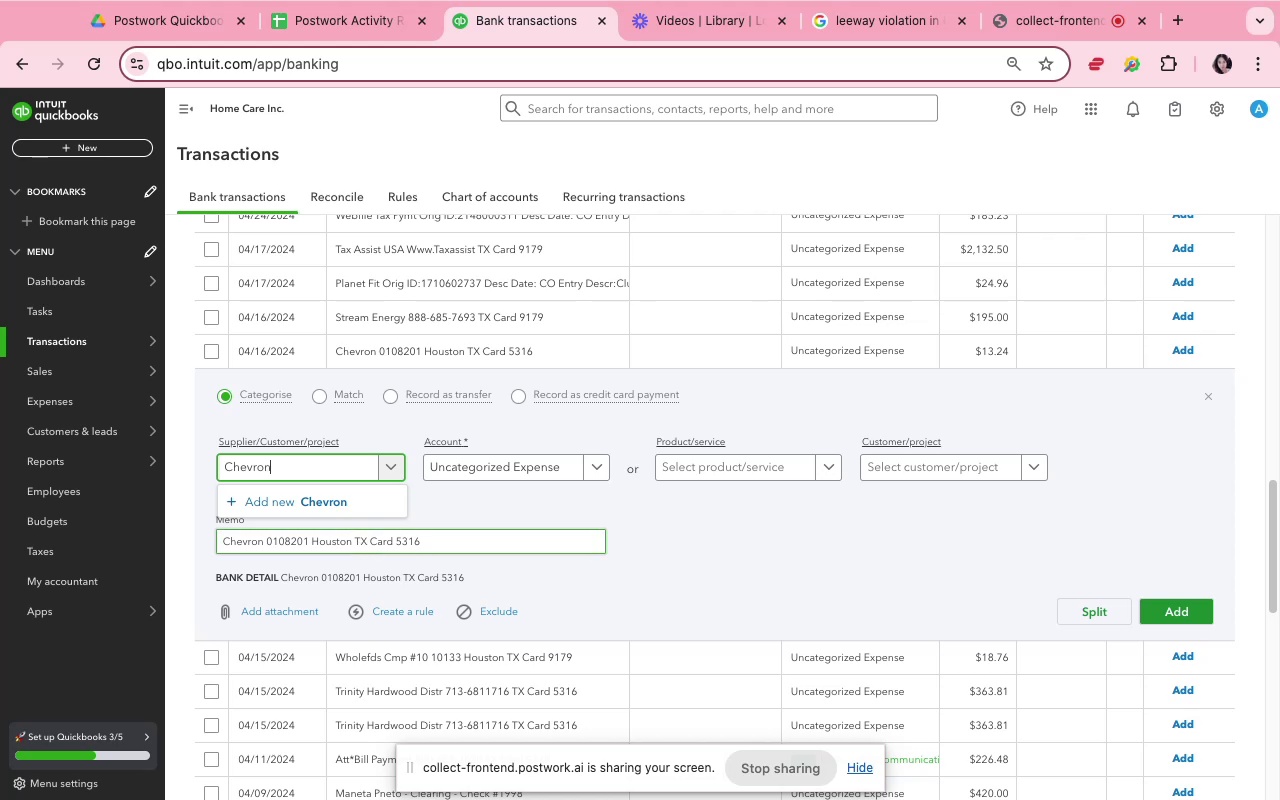 
hold_key(key=V, duration=0.34)
 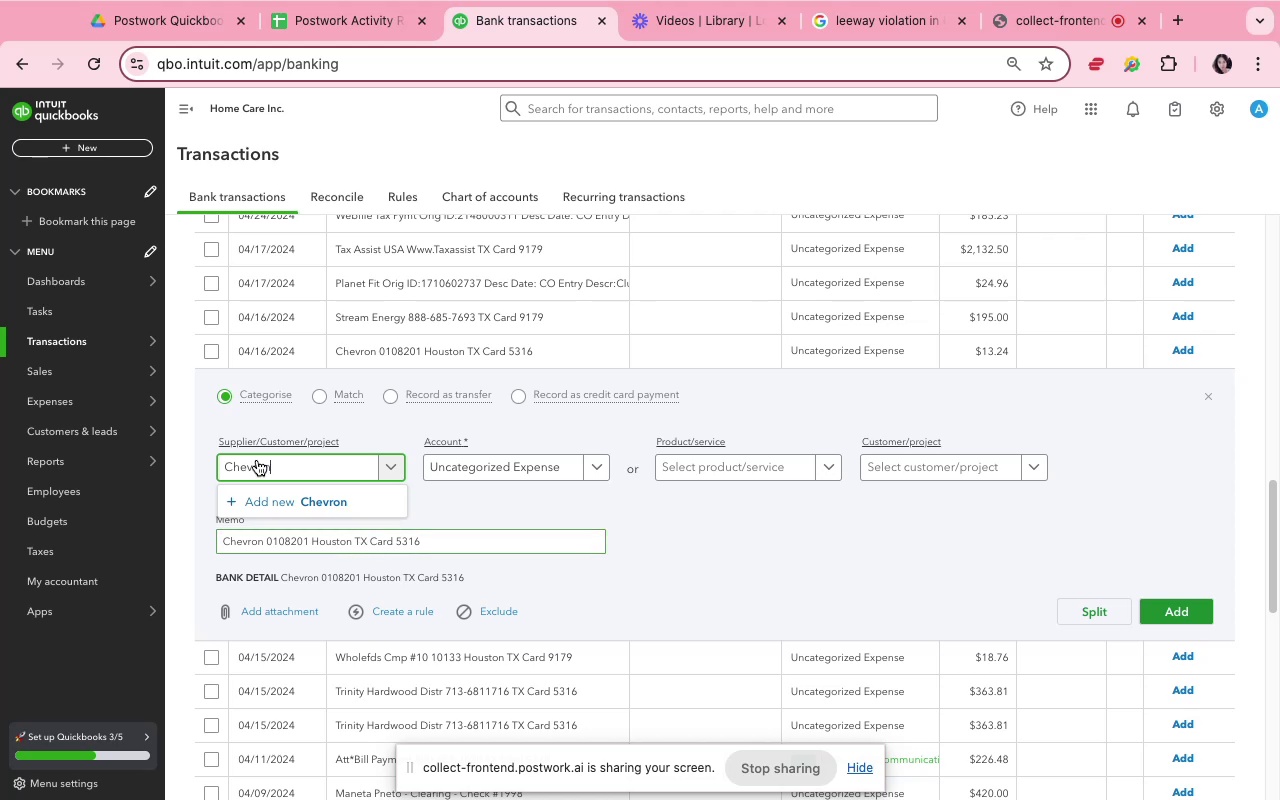 
left_click([295, 514])
 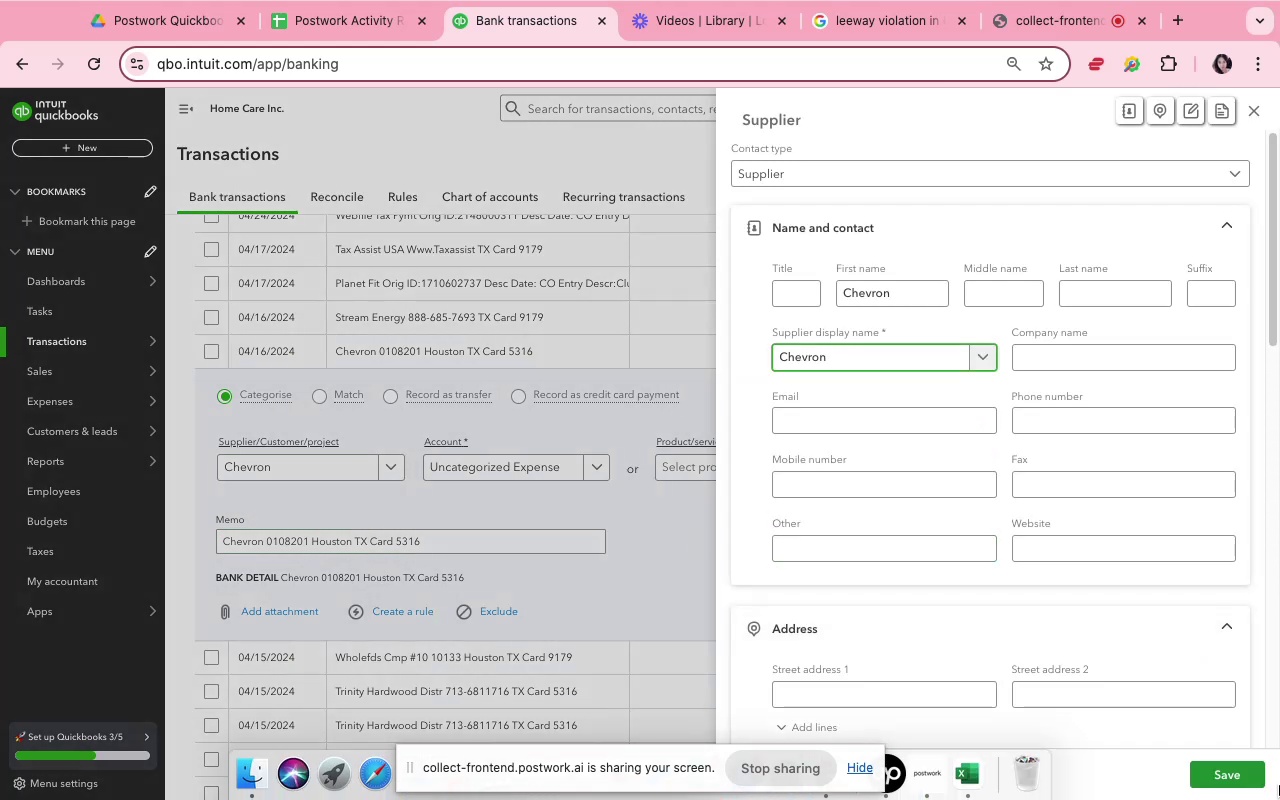 
left_click([1216, 782])
 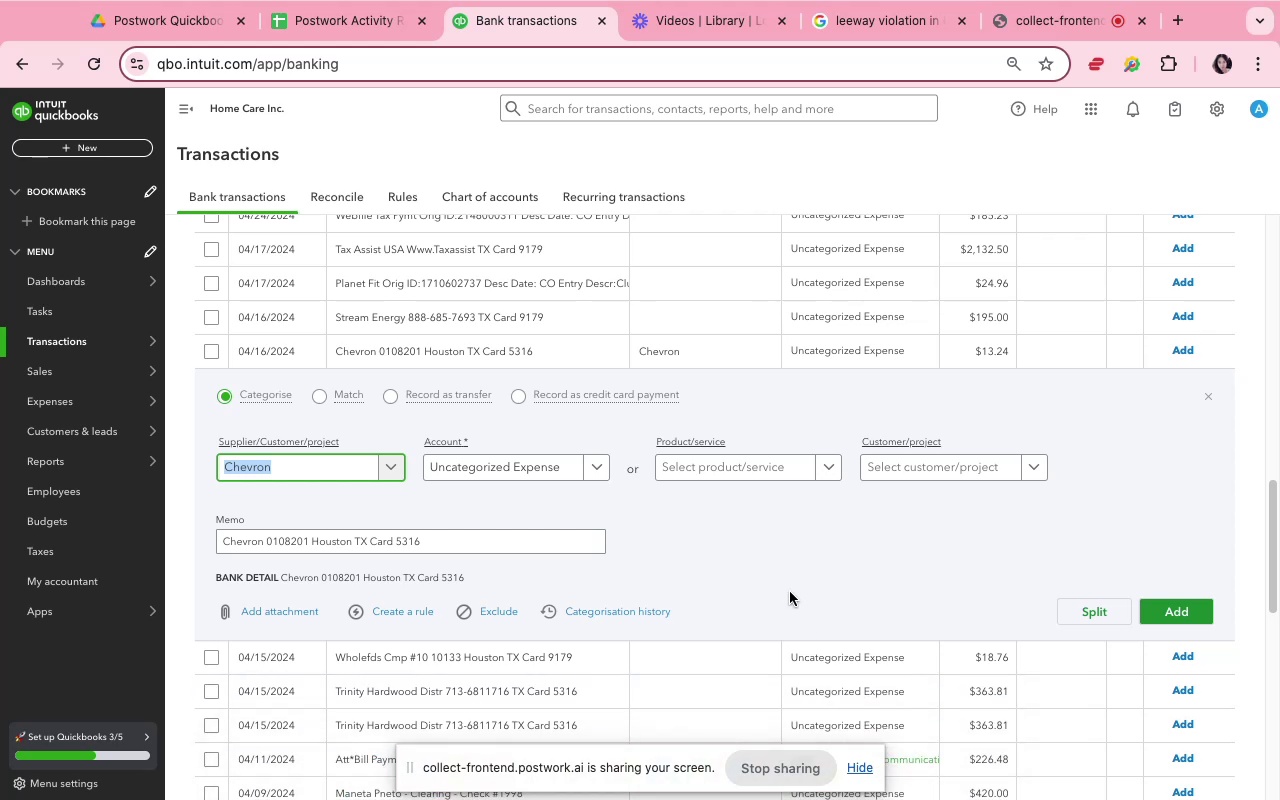 
wait(5.21)
 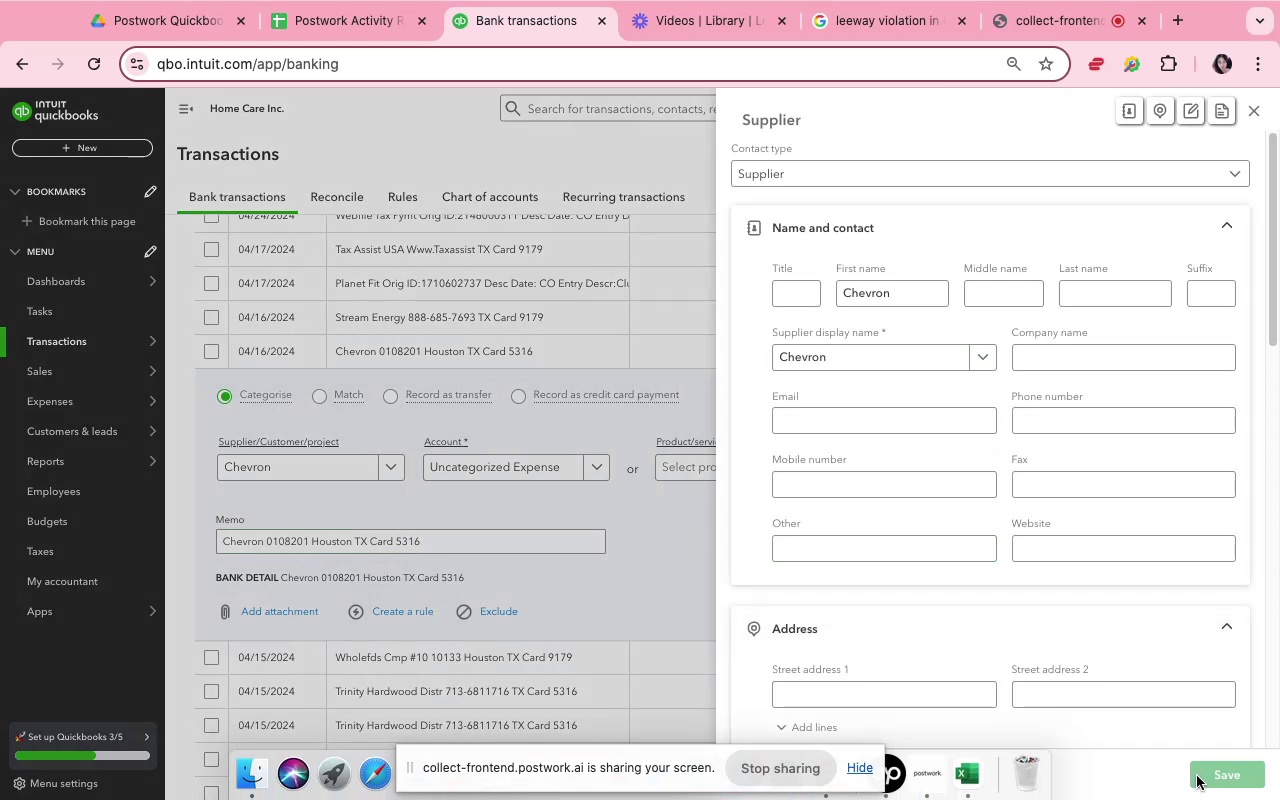 
left_click([663, 573])
 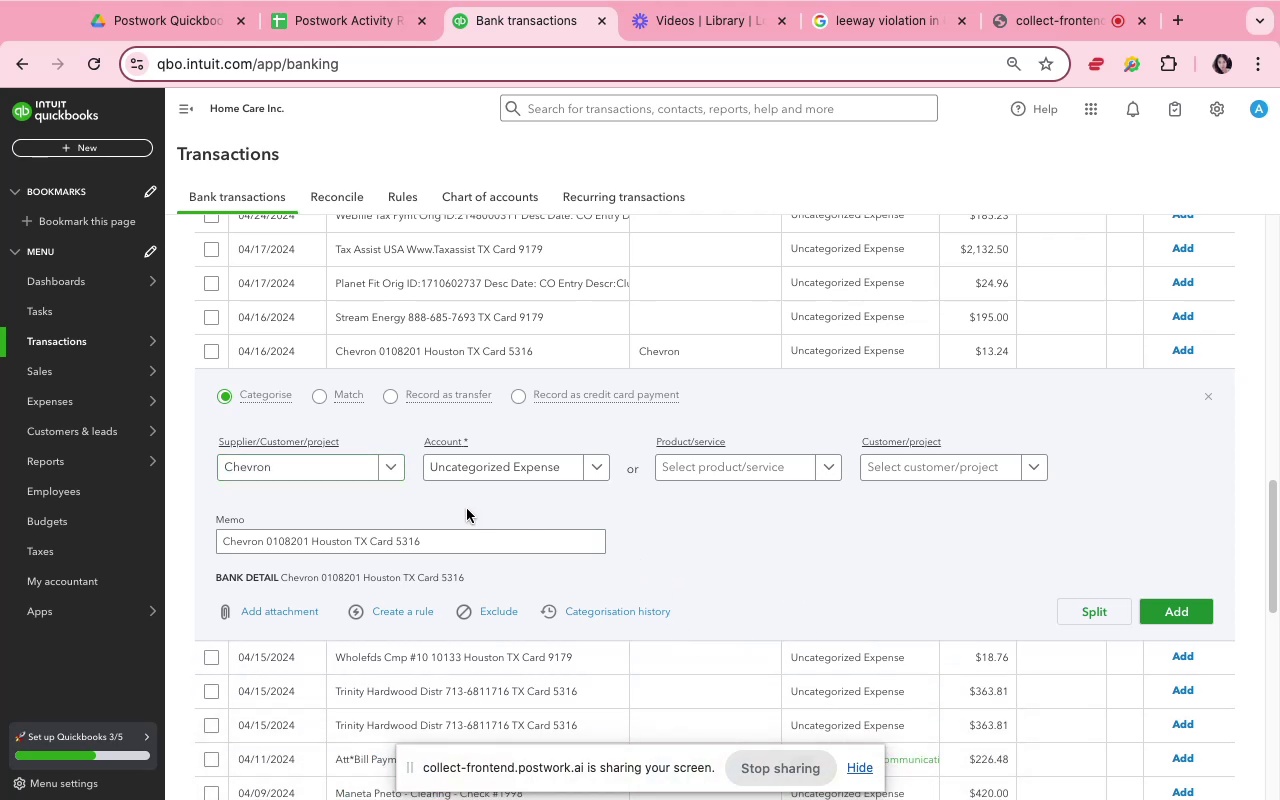 
wait(12.0)
 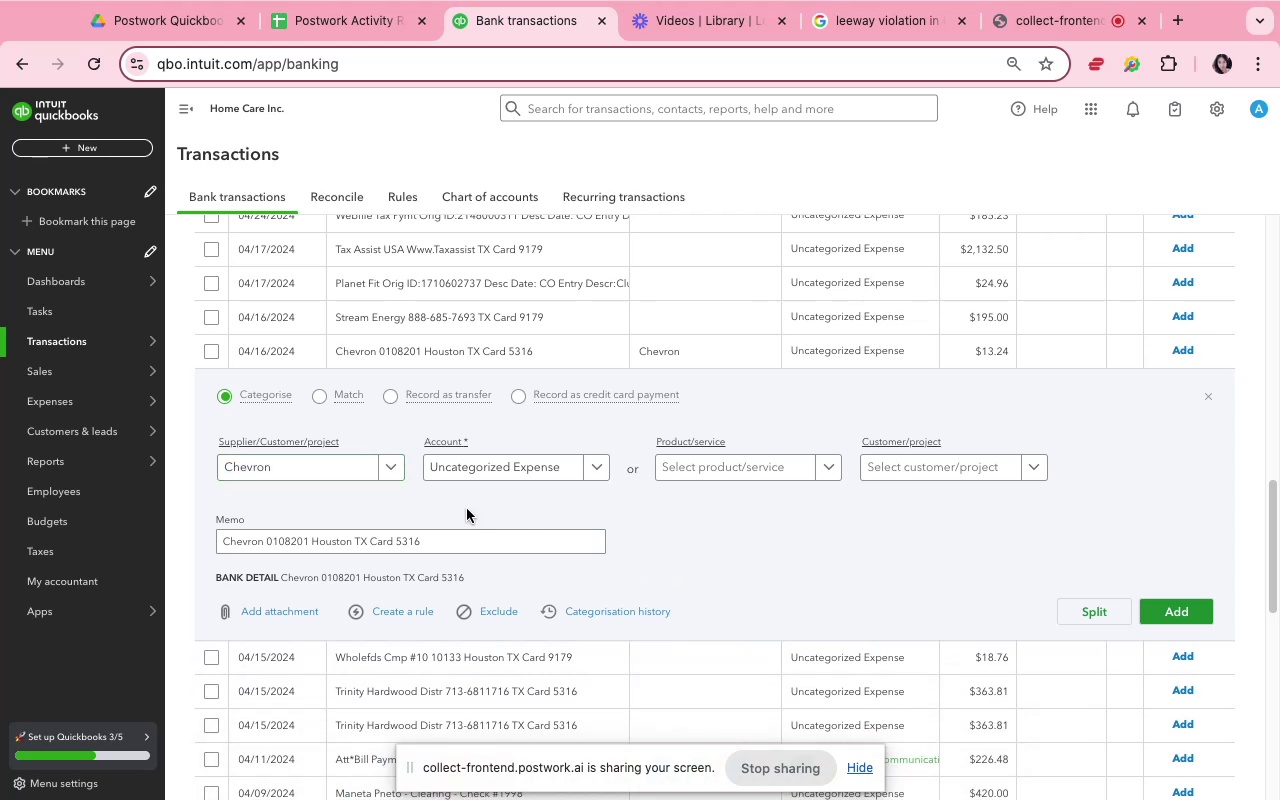 
left_click([915, 53])
 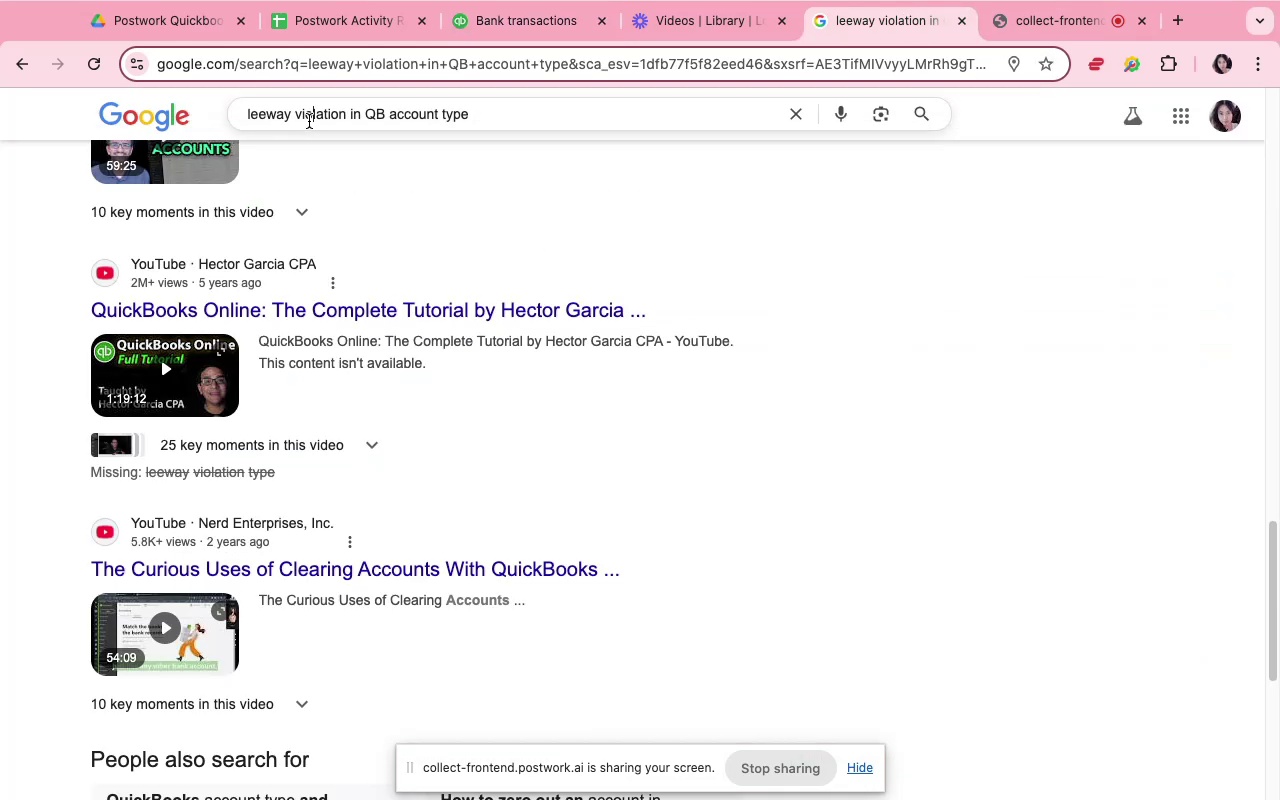 
double_click([309, 121])
 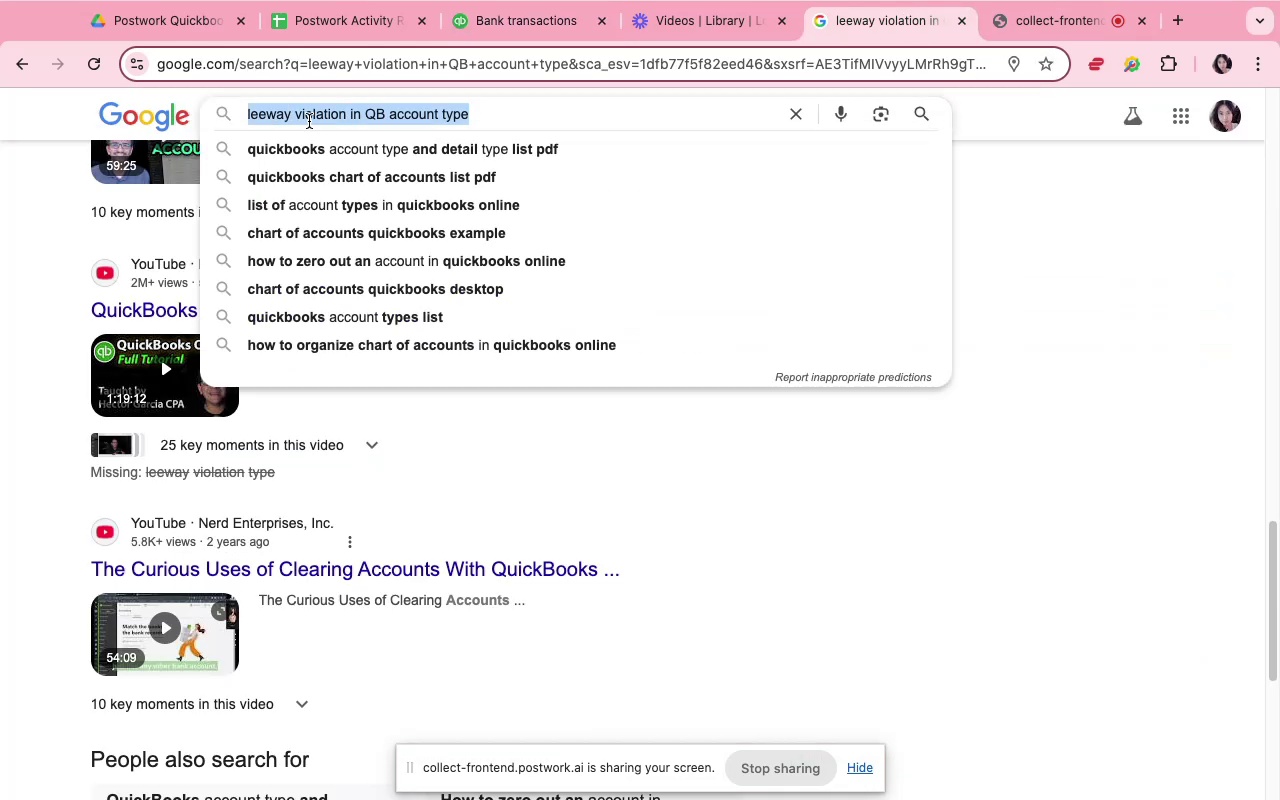 
triple_click([309, 121])
 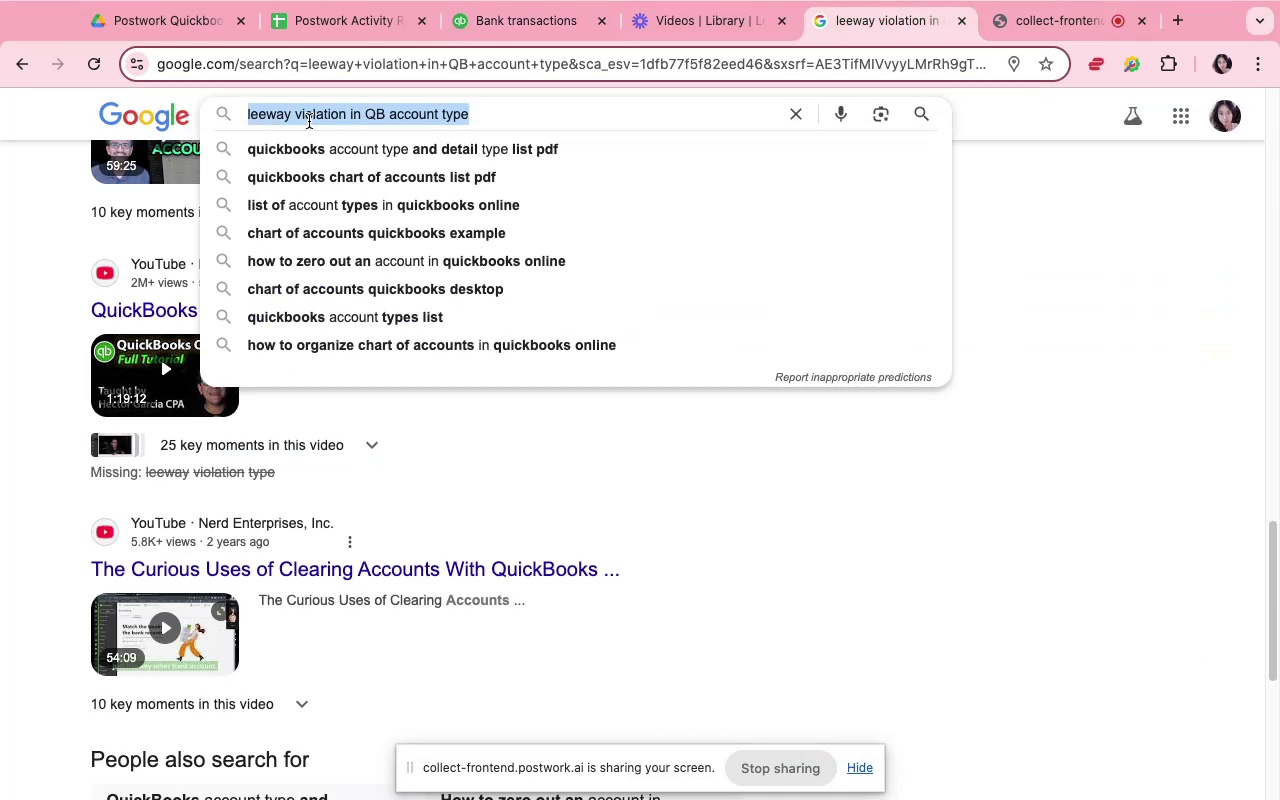 
type(chevron)
 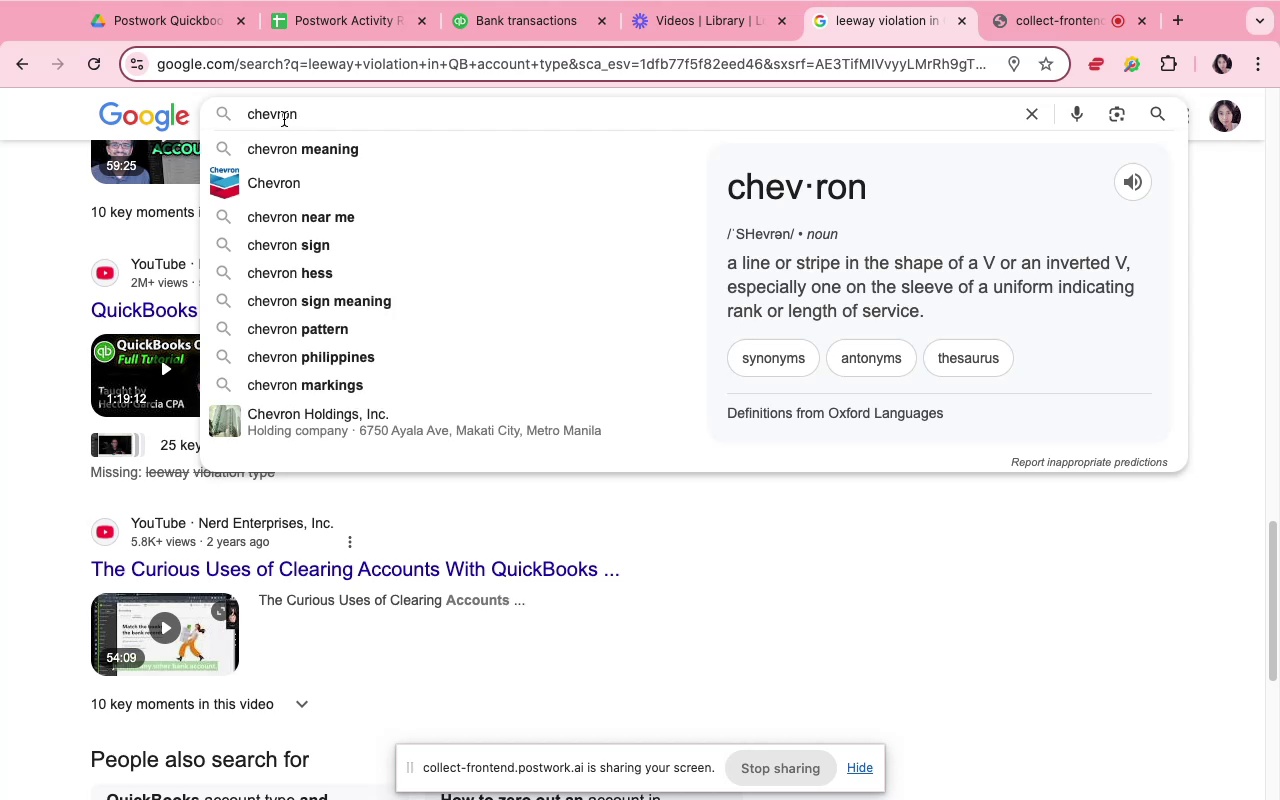 
key(Enter)
 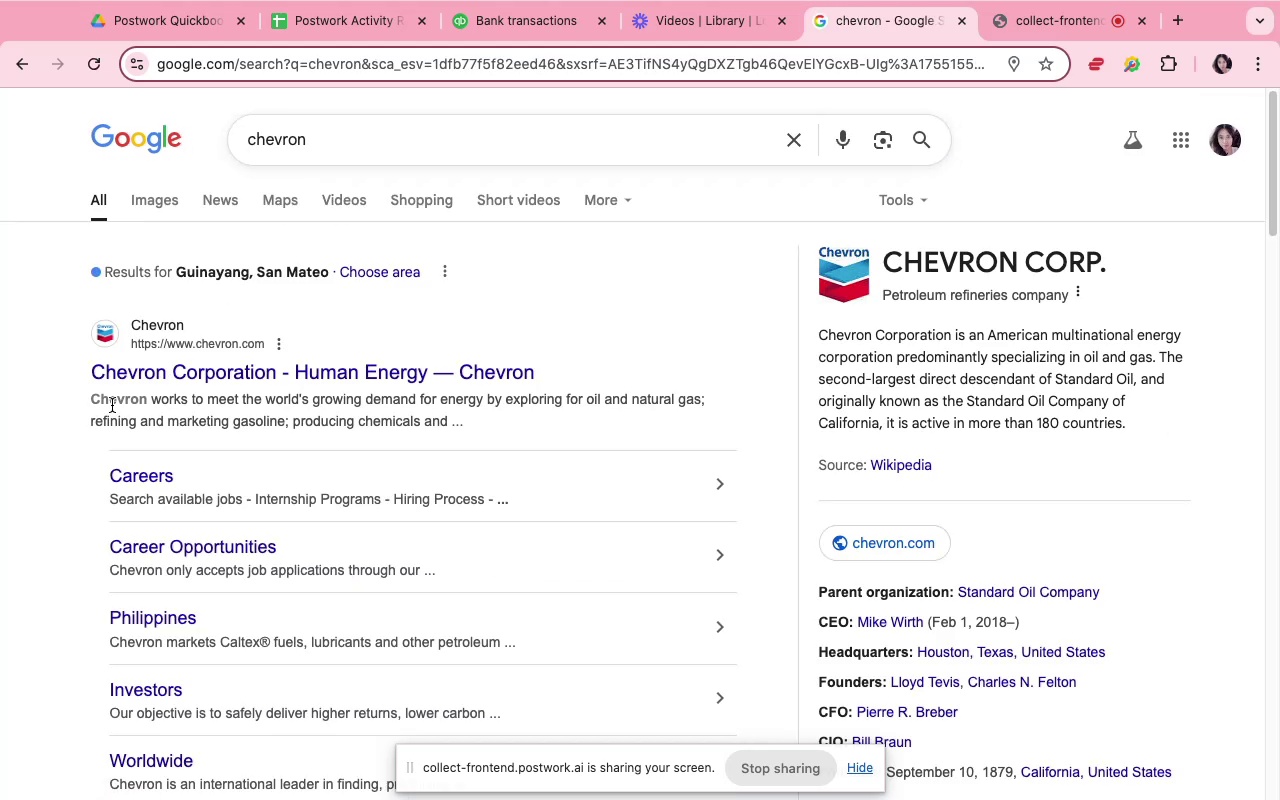 
wait(9.68)
 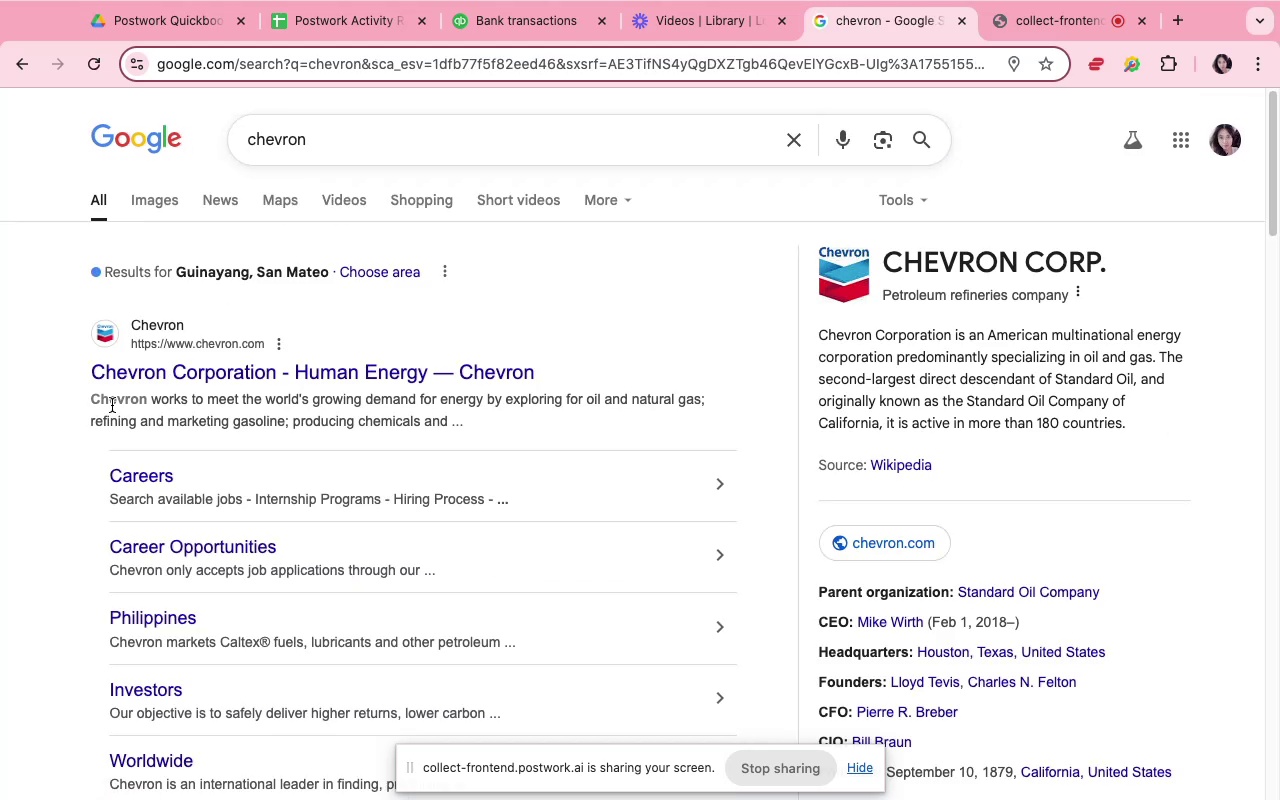 
left_click([479, 476])
 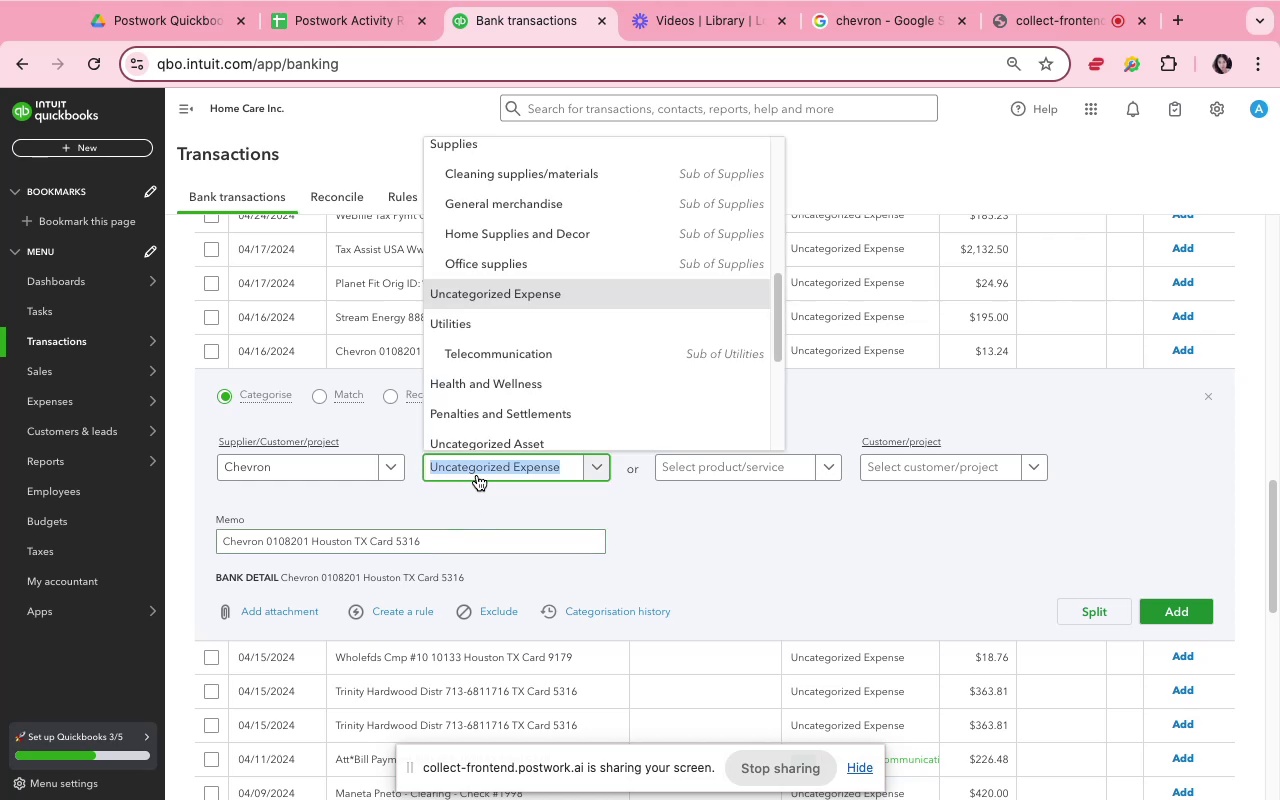 
key(F)
 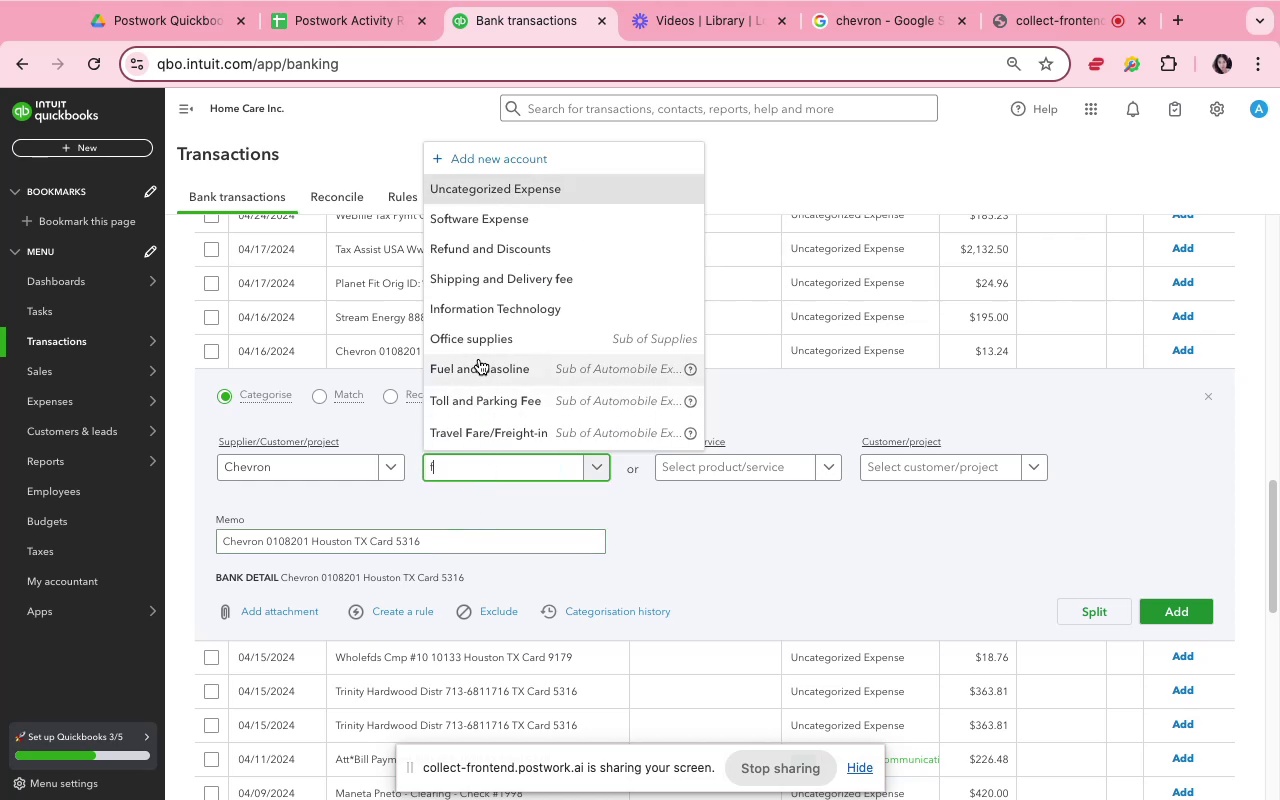 
left_click([477, 359])
 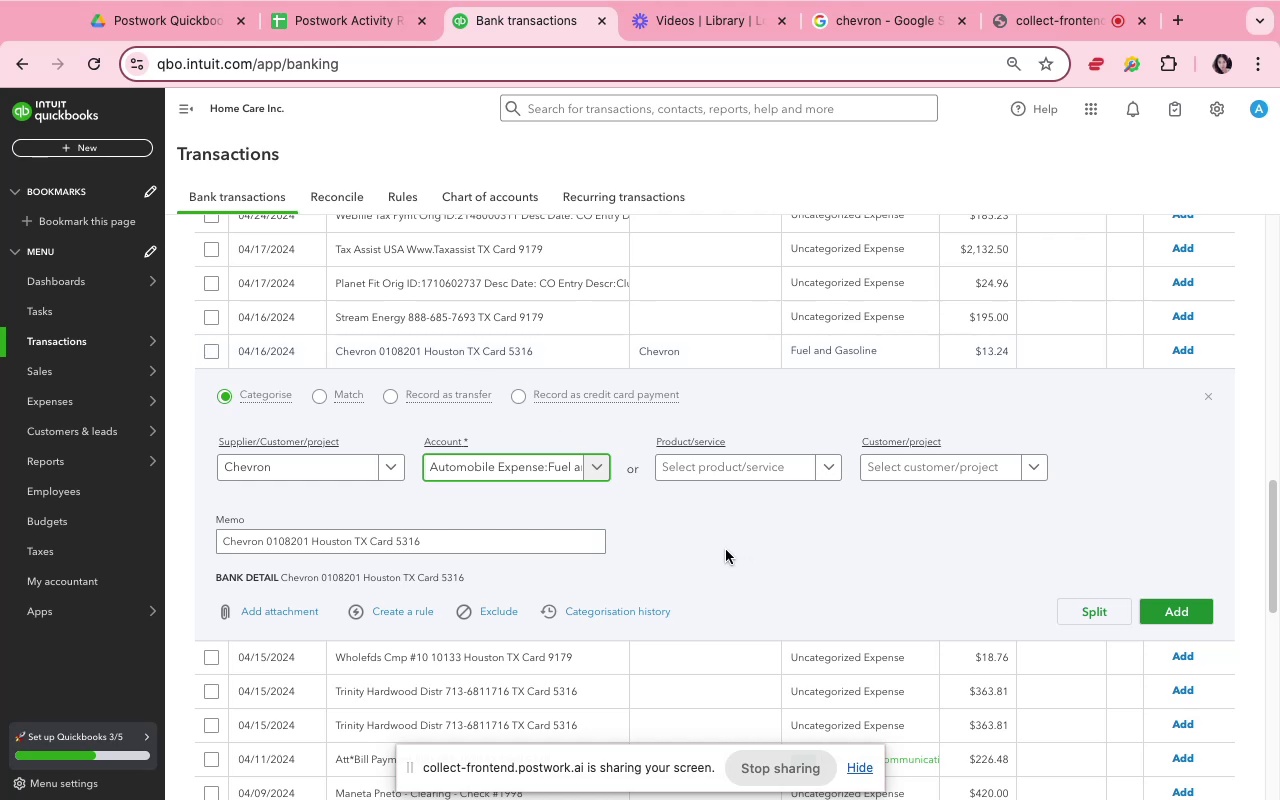 
wait(9.58)
 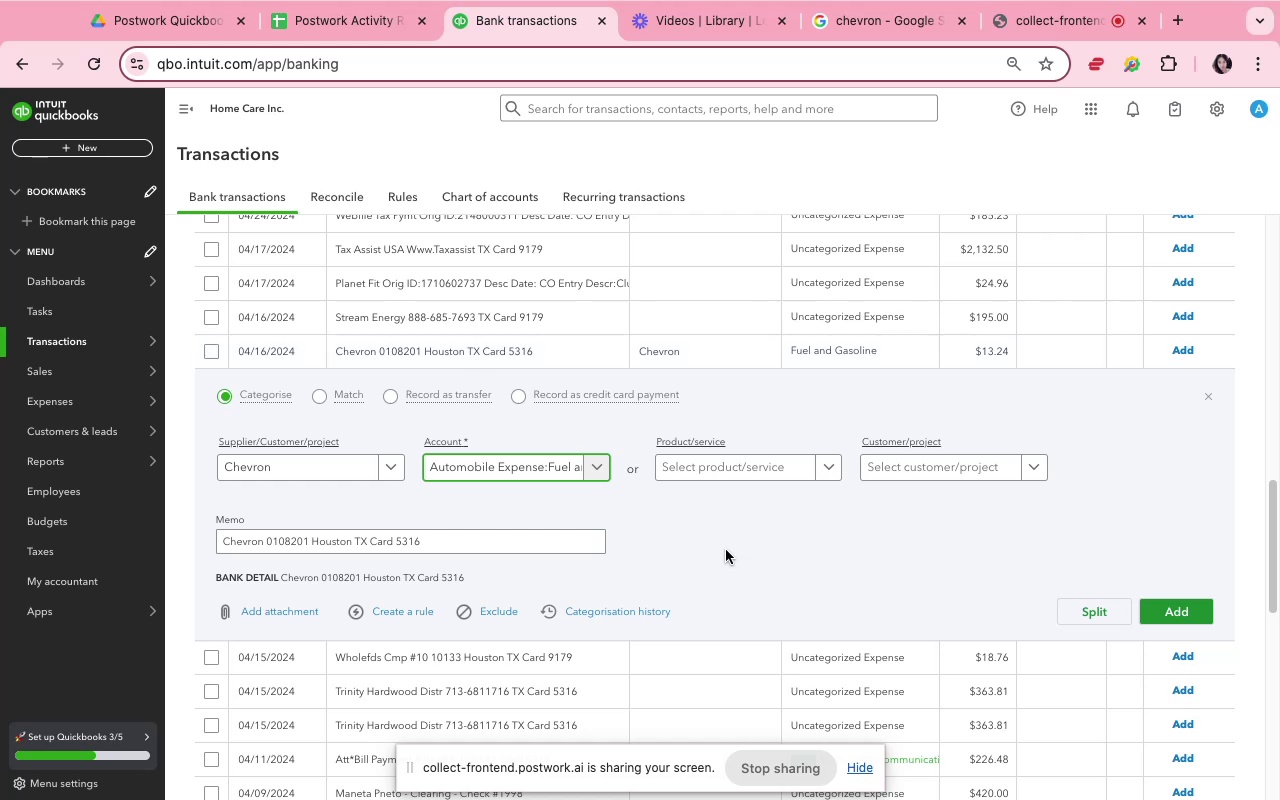 
left_click([424, 612])
 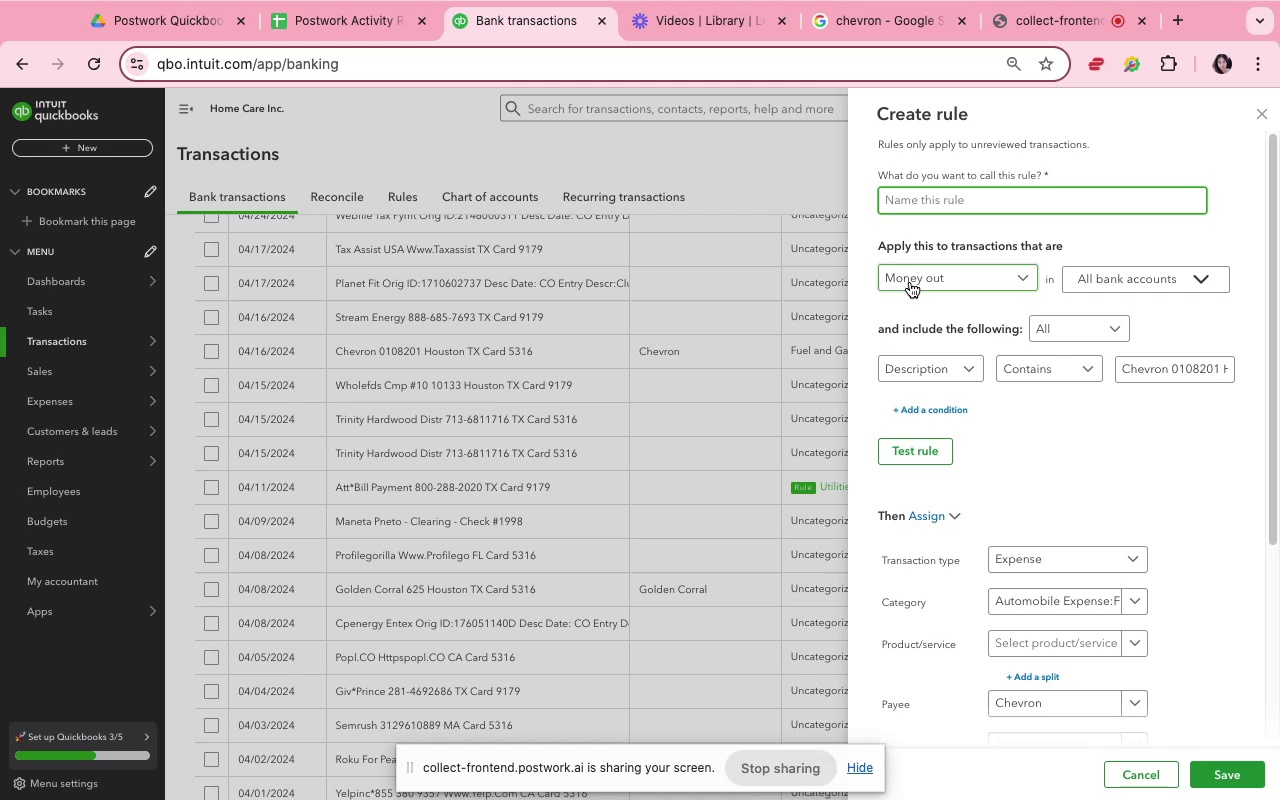 
left_click([940, 207])
 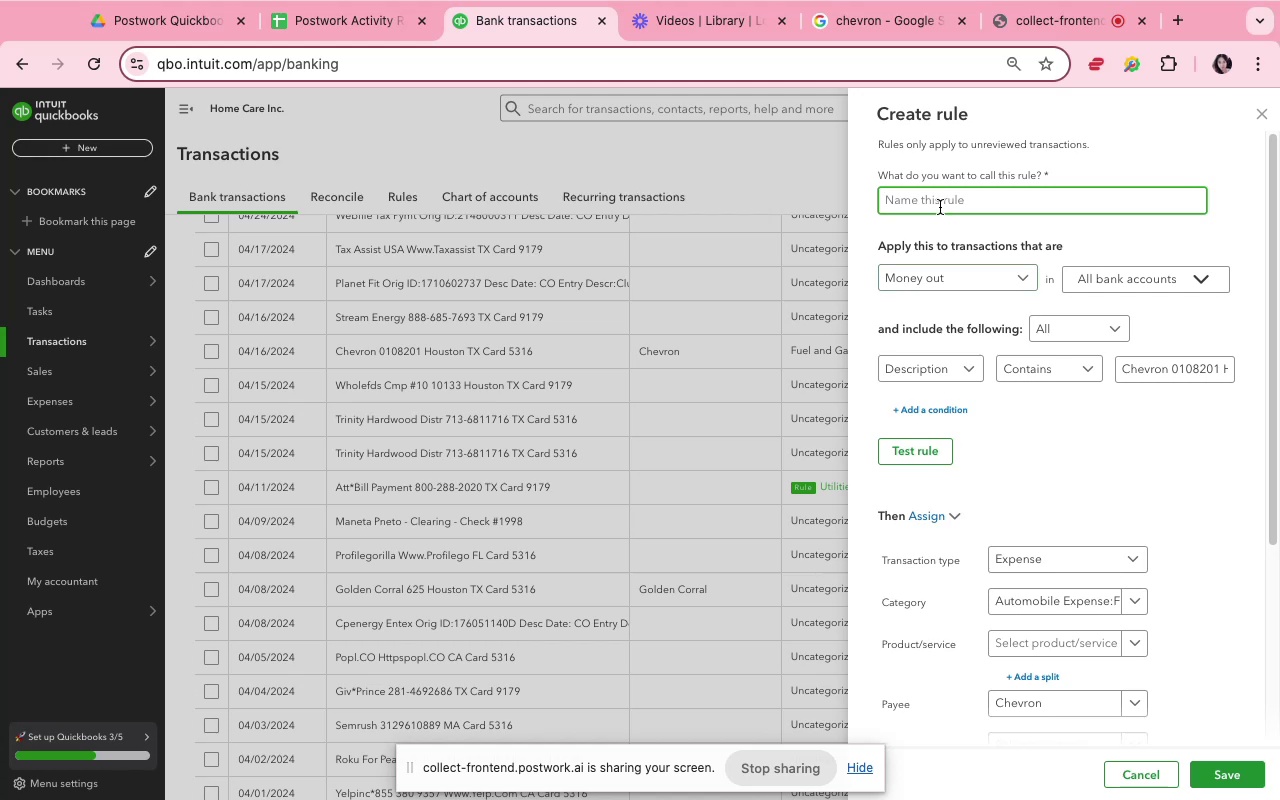 
type(ceh)
key(Backspace)
key(Backspace)
type(hevron)
 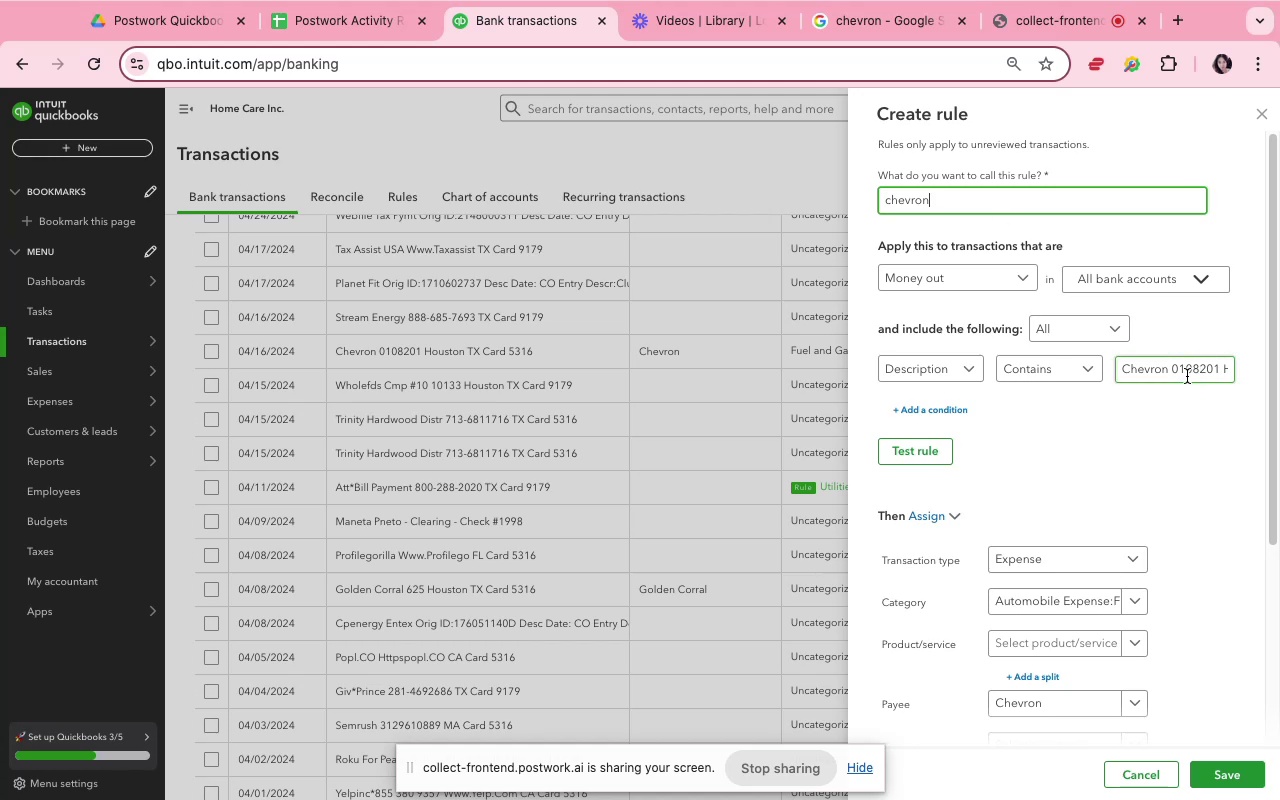 
left_click([1173, 371])
 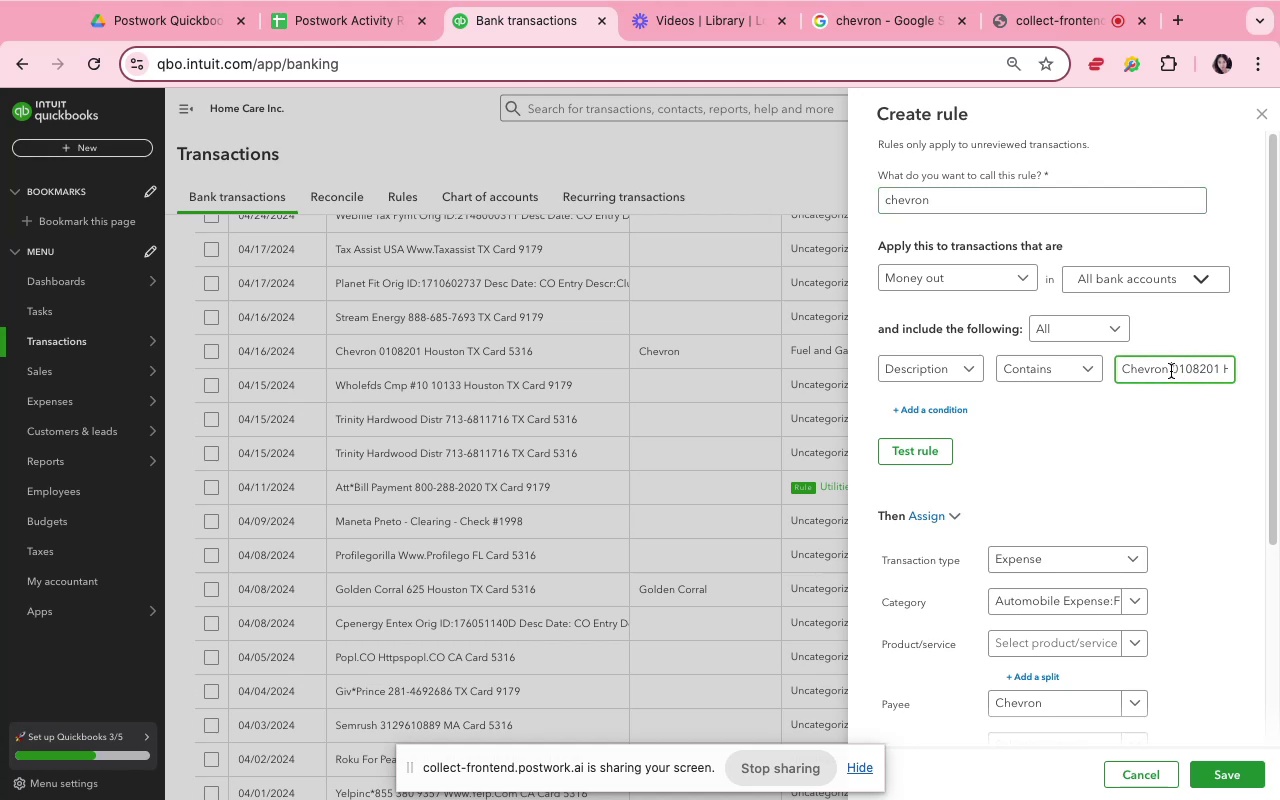 
wait(7.46)
 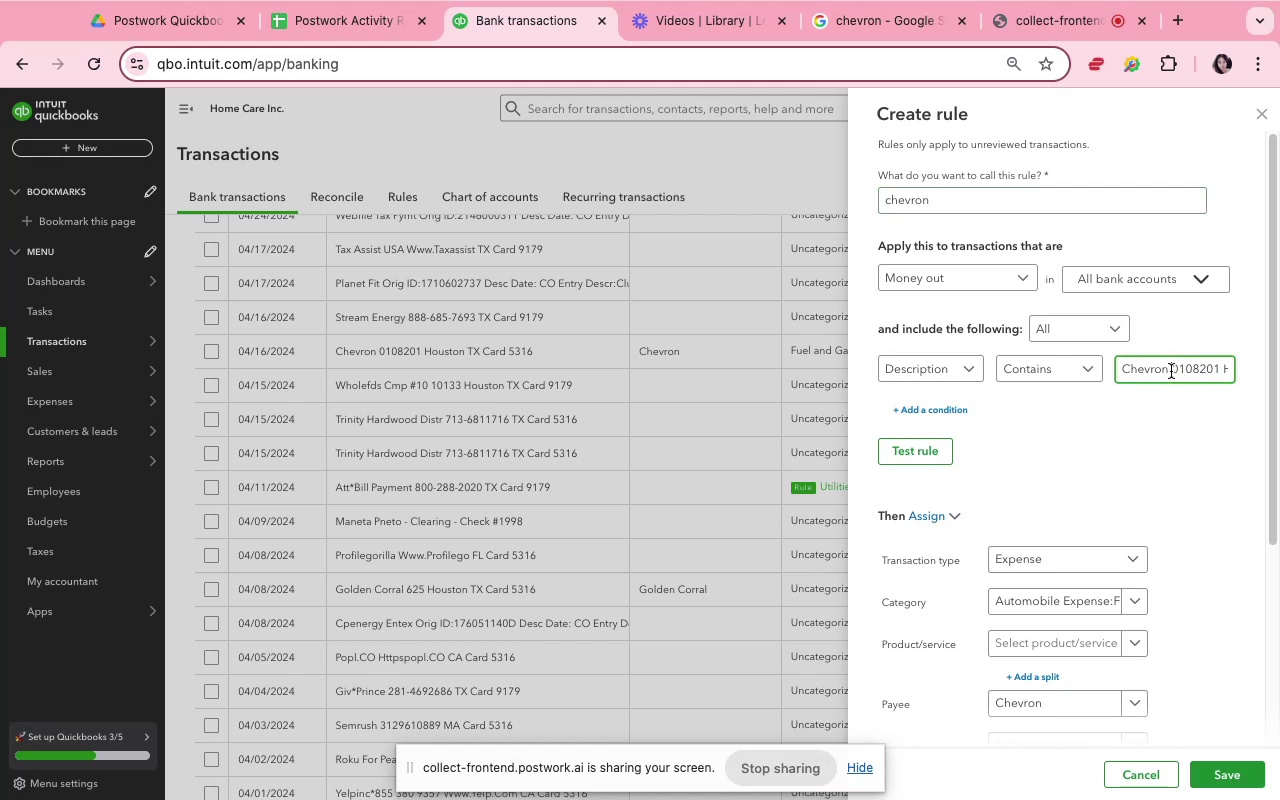 
hold_key(key=Space, duration=0.78)
 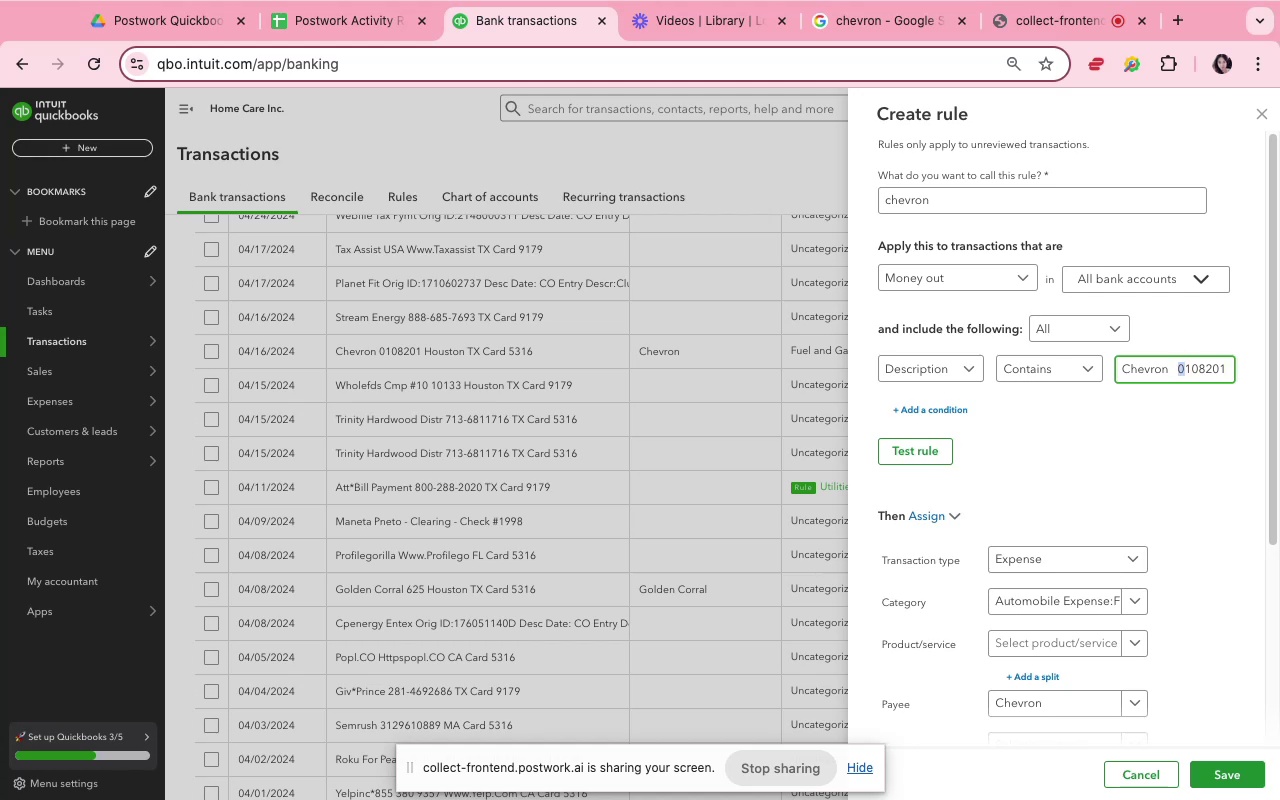 
key(Shift+ArrowRight)
 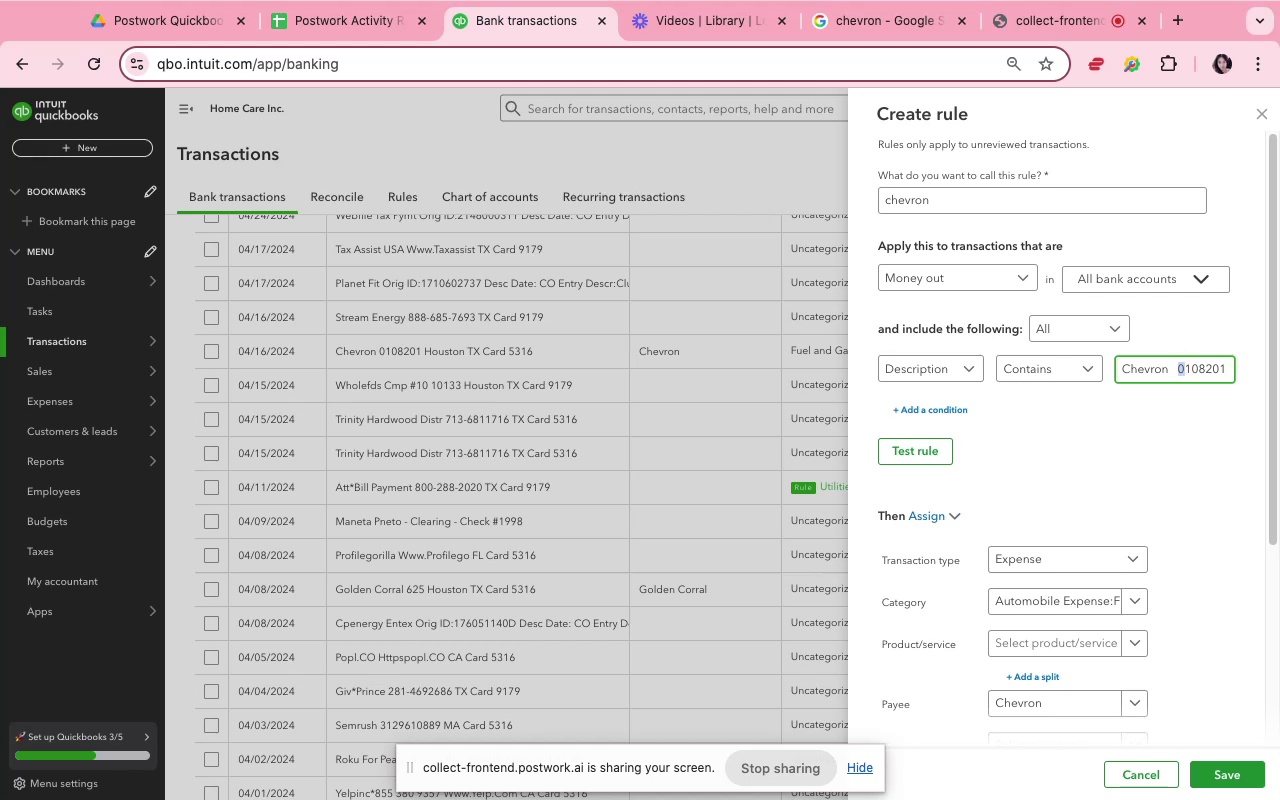 
key(Space)
 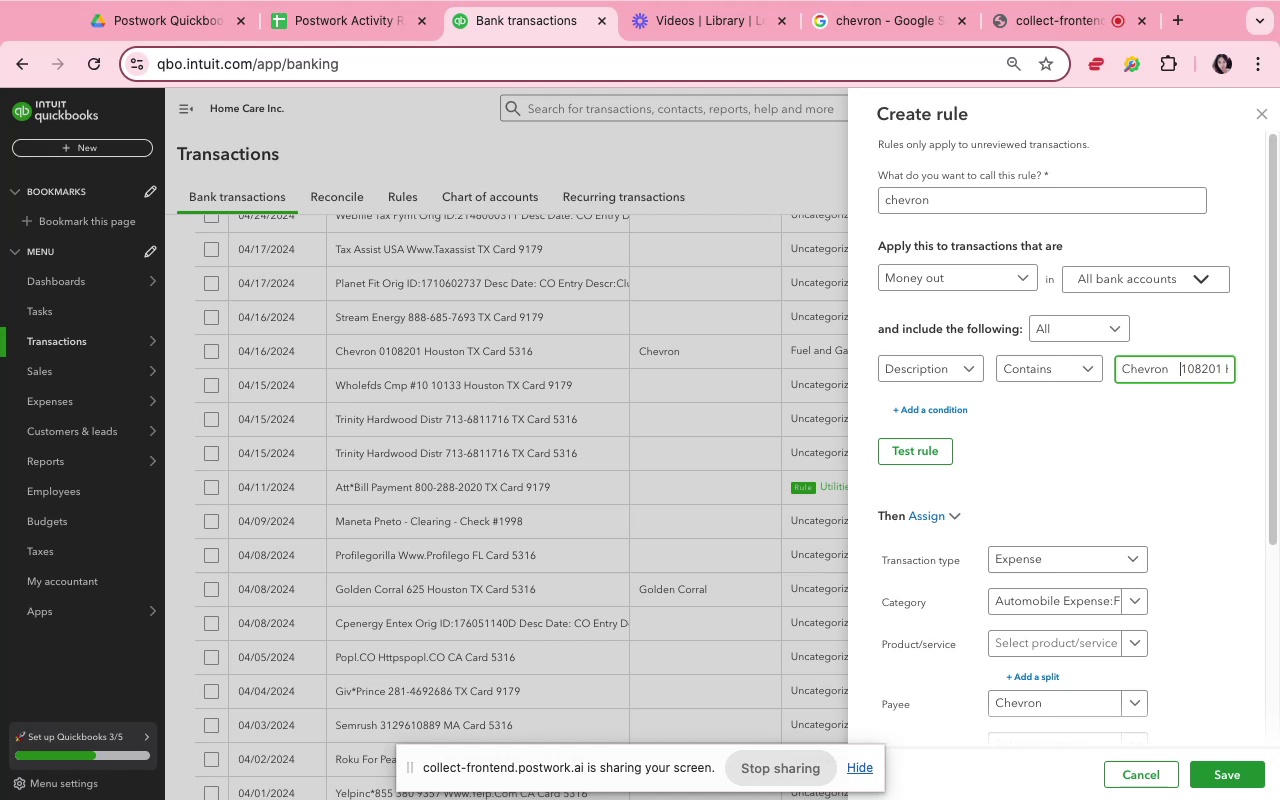 
key(ArrowLeft)
 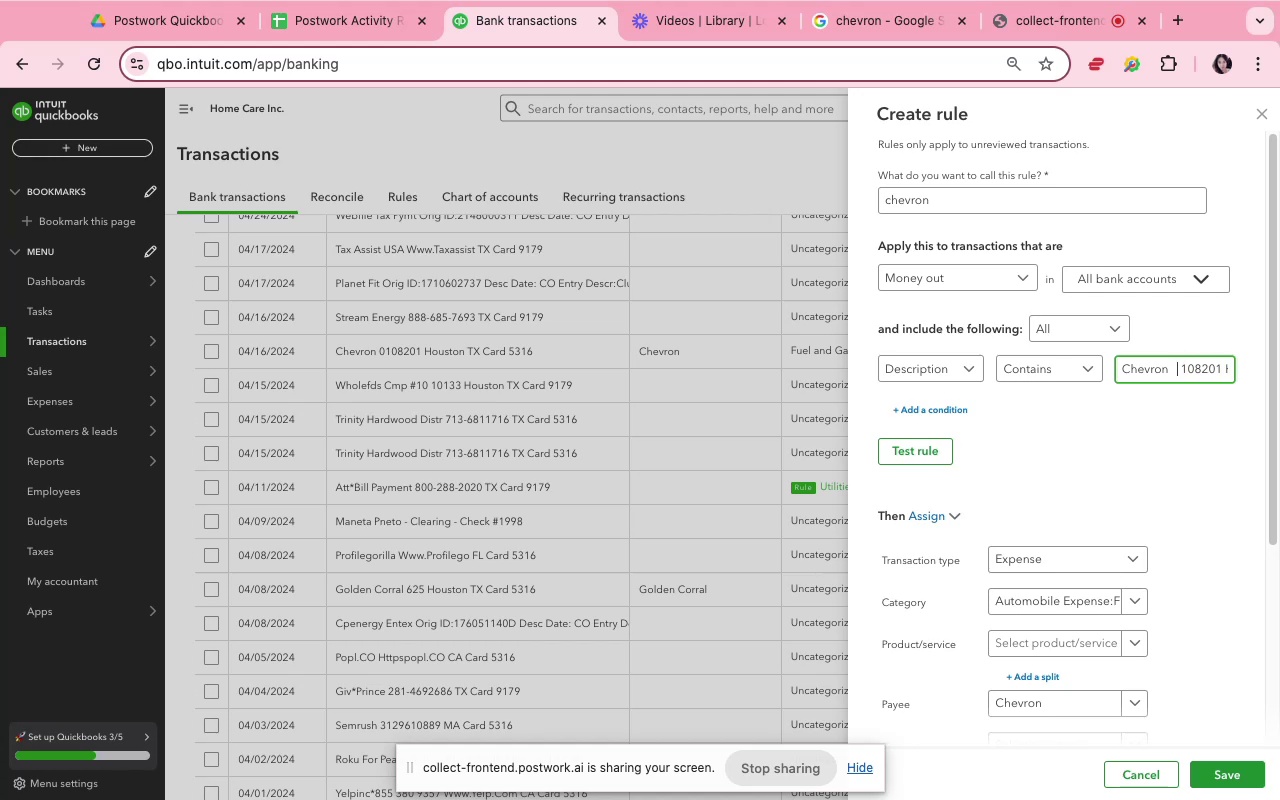 
key(ArrowLeft)
 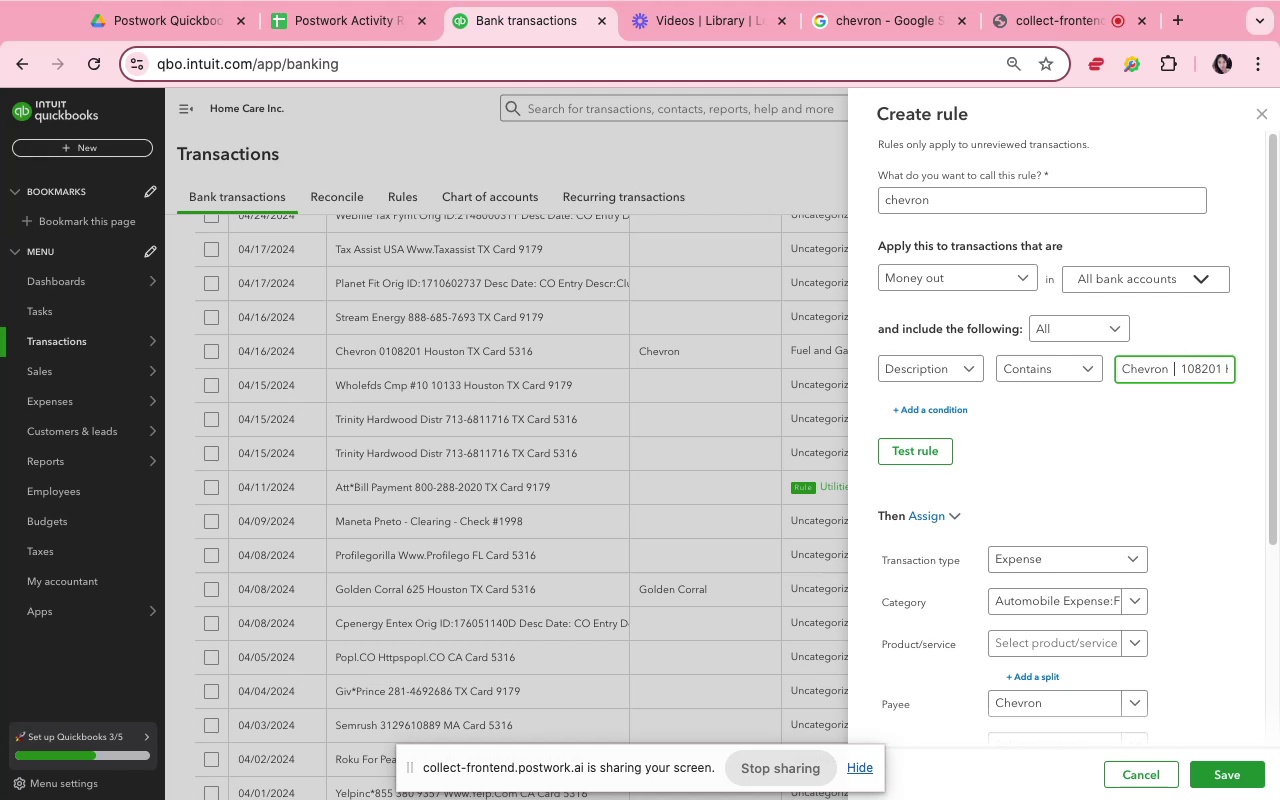 
key(ArrowLeft)
 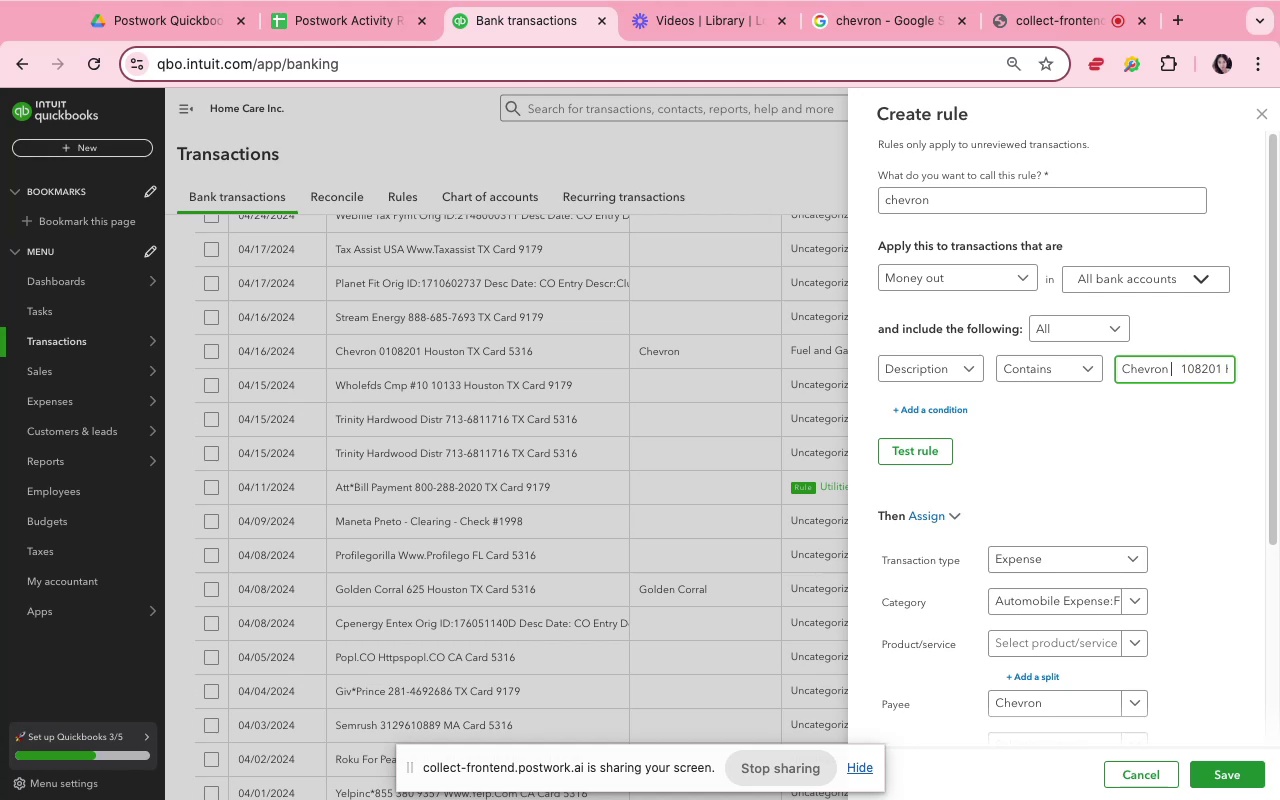 
key(ArrowLeft)
 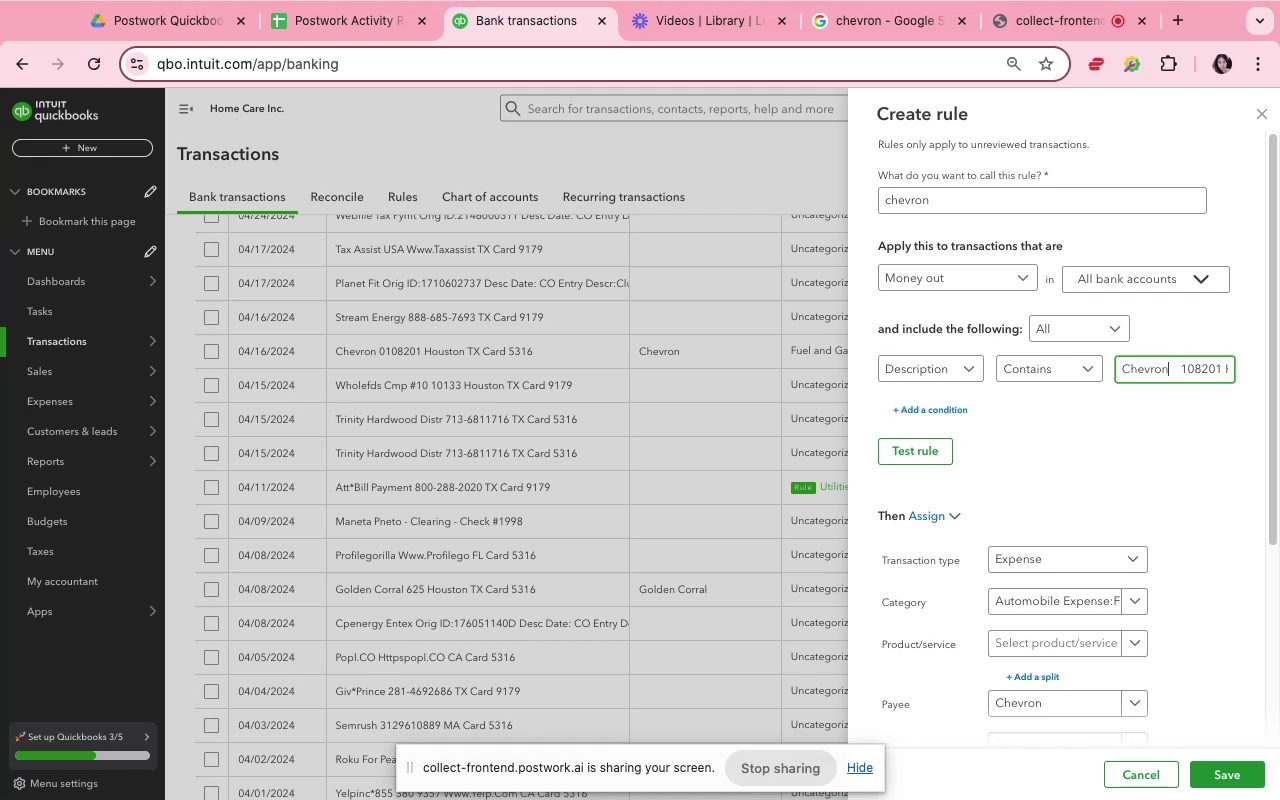 
key(Meta+Shift+ArrowRight)
 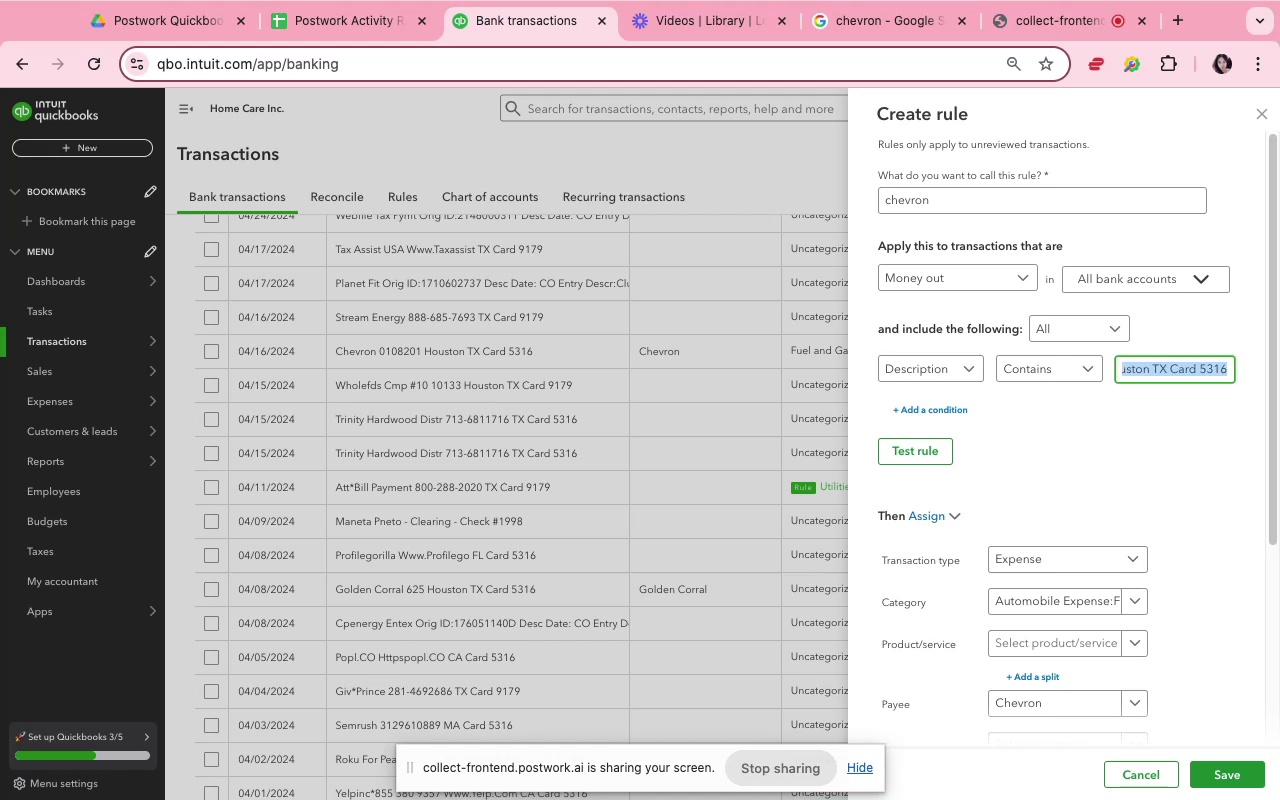 
key(Backspace)
 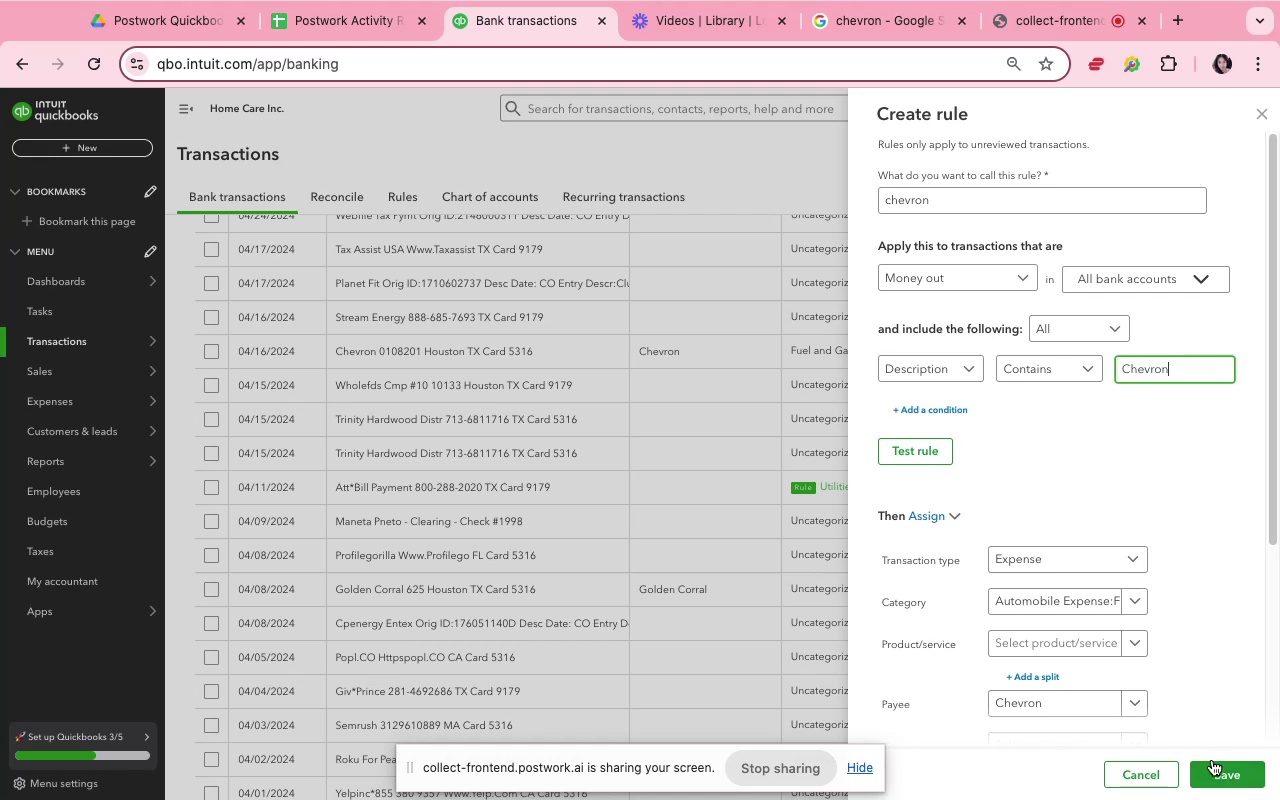 
left_click([1226, 771])
 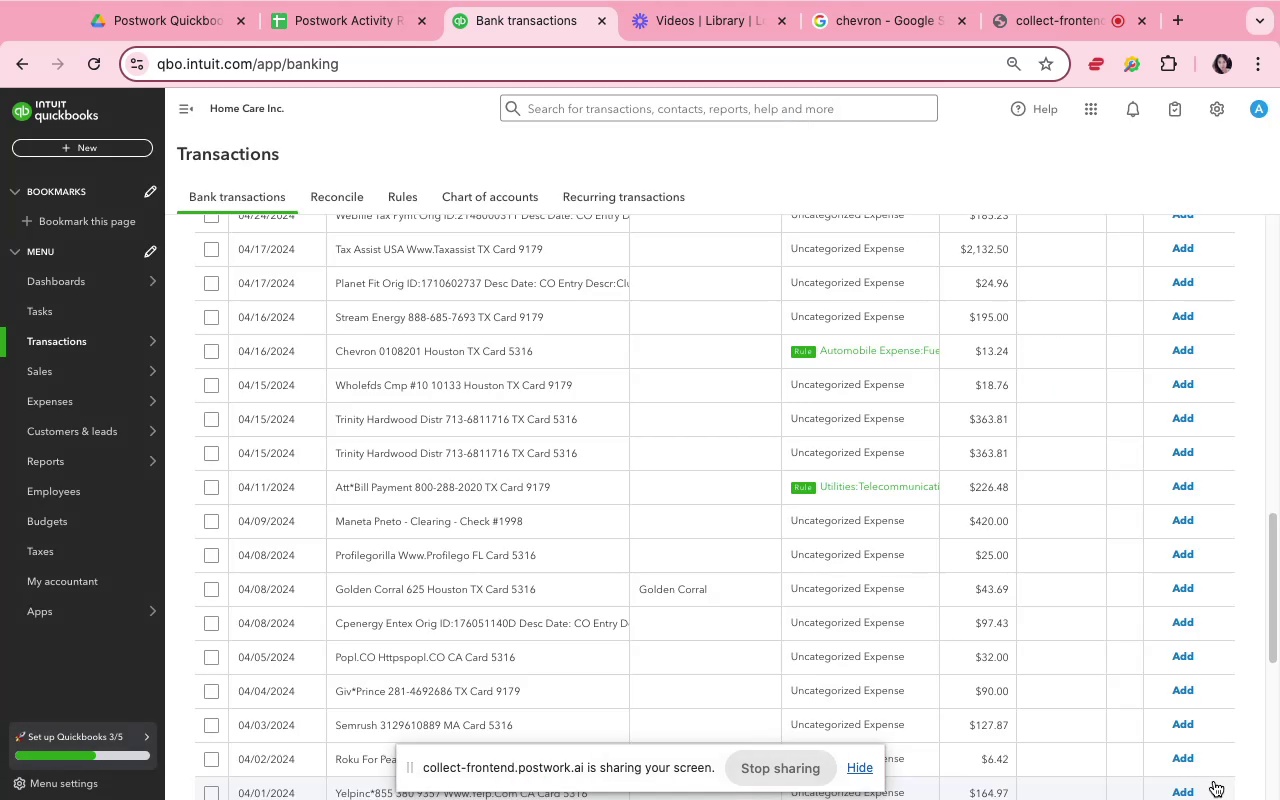 
wait(5.15)
 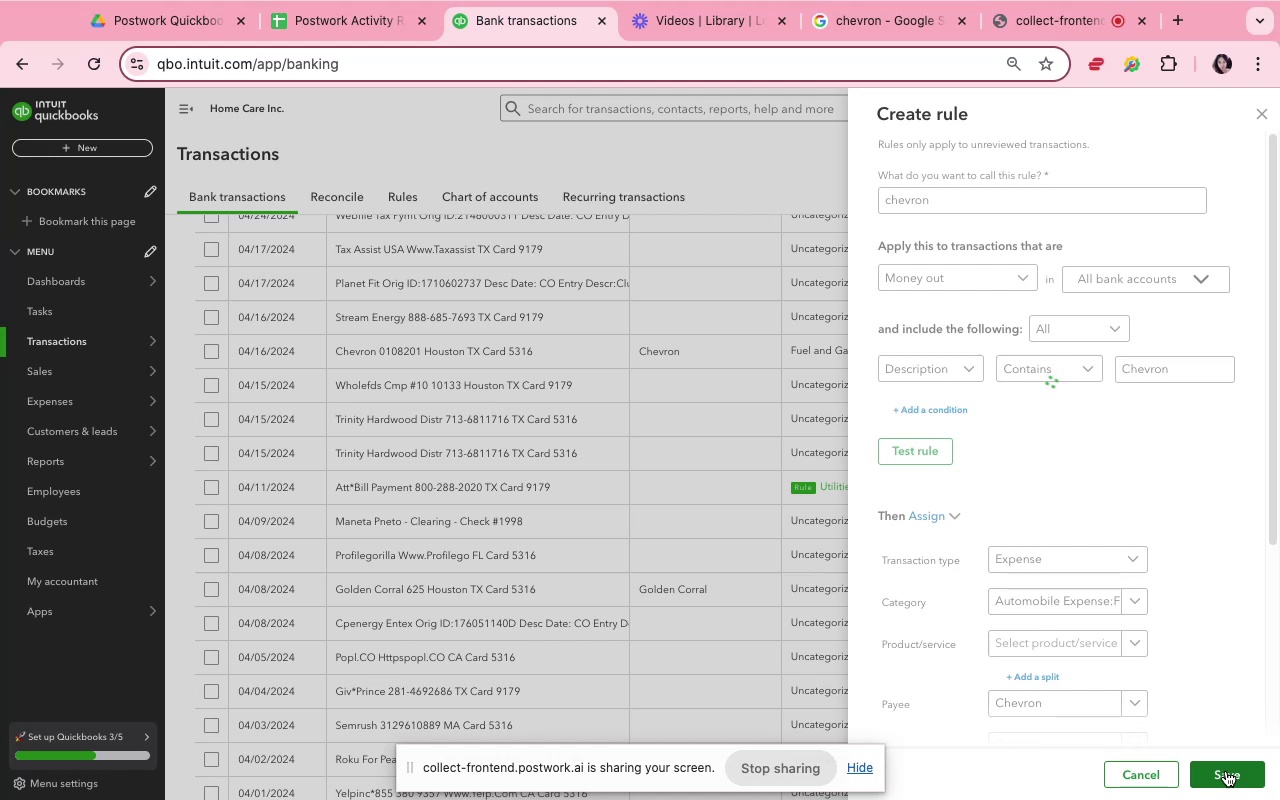 
scroll: coordinate [869, 422], scroll_direction: up, amount: 29.0
 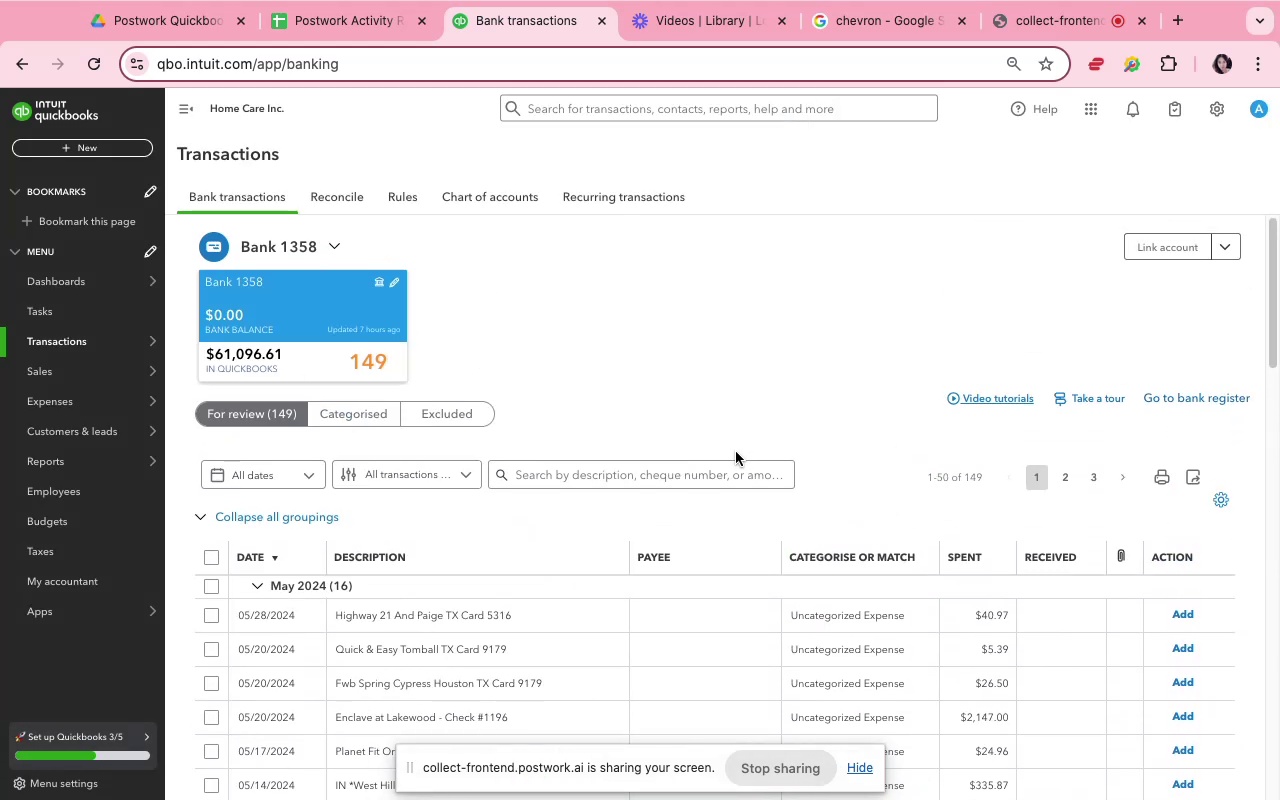 
scroll: coordinate [702, 569], scroll_direction: down, amount: 5.0
 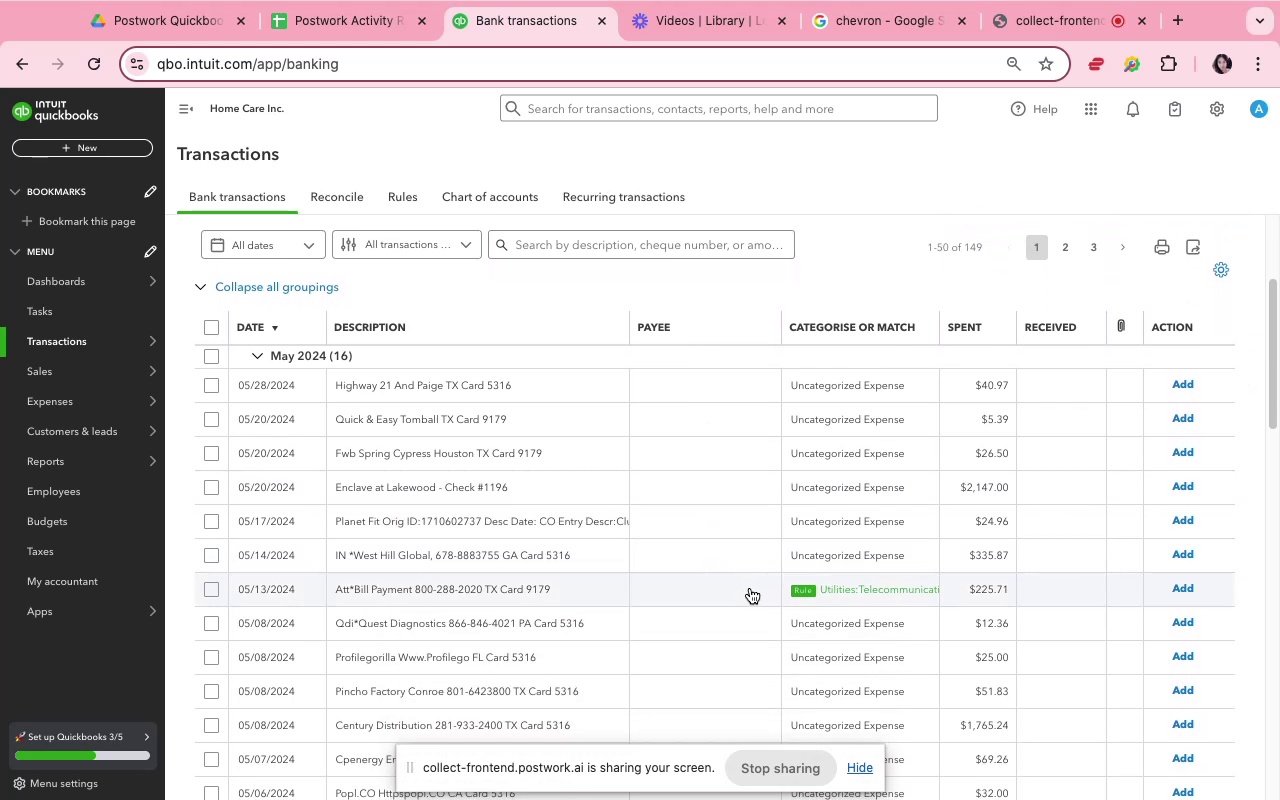 
left_click([750, 588])
 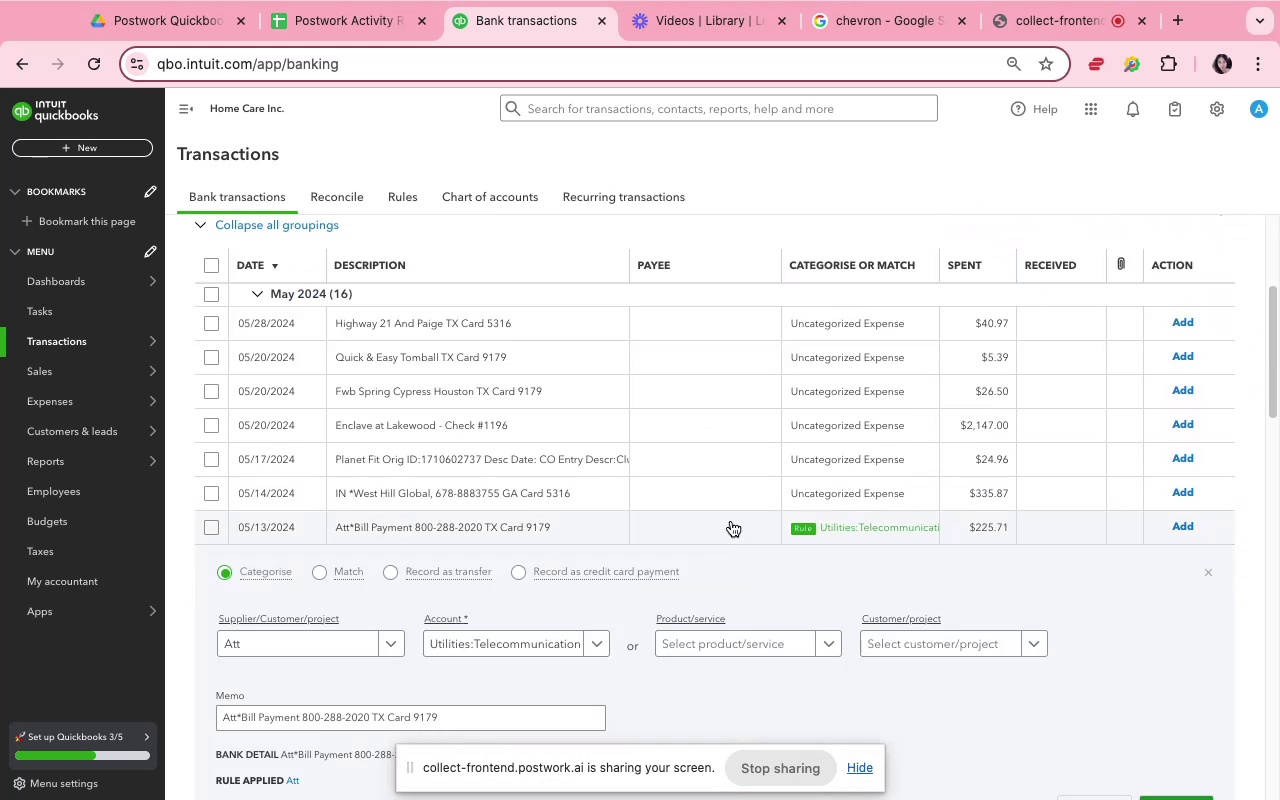 
left_click([731, 521])
 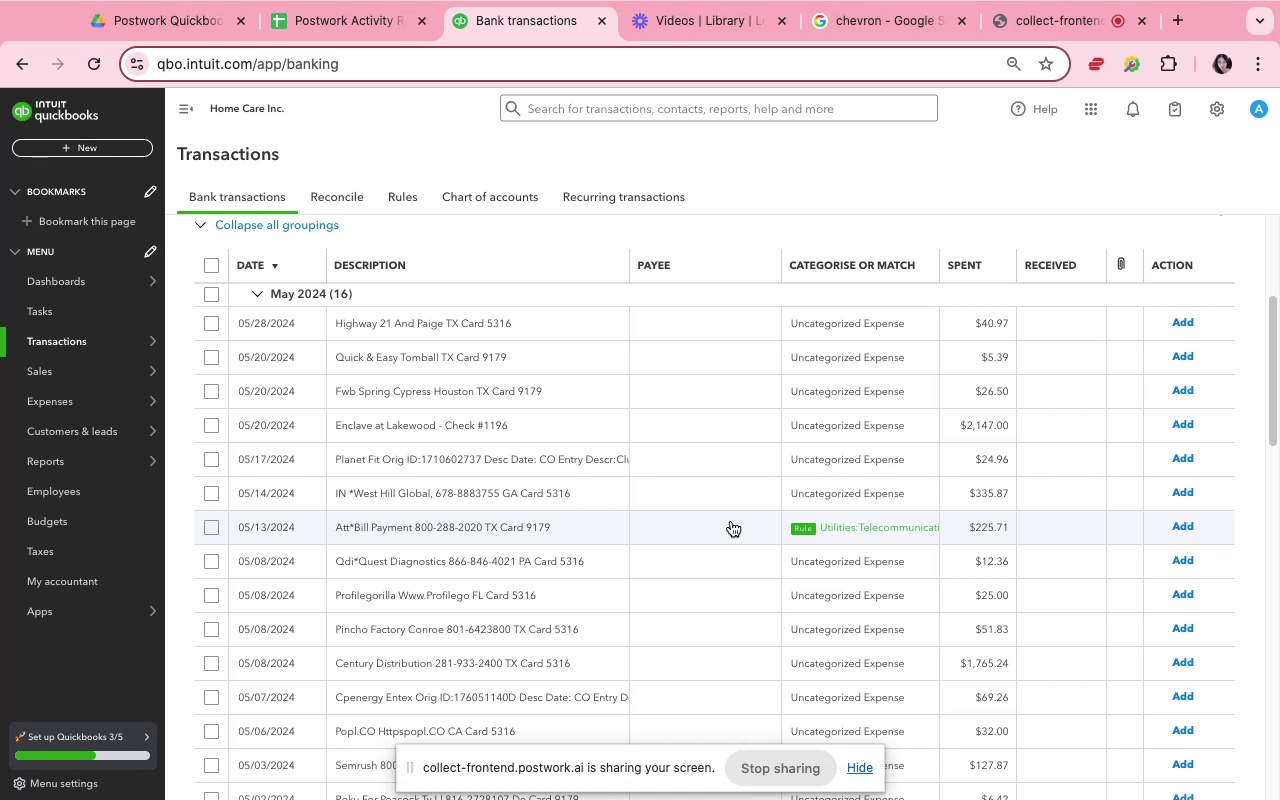 
scroll: coordinate [730, 521], scroll_direction: down, amount: 14.0
 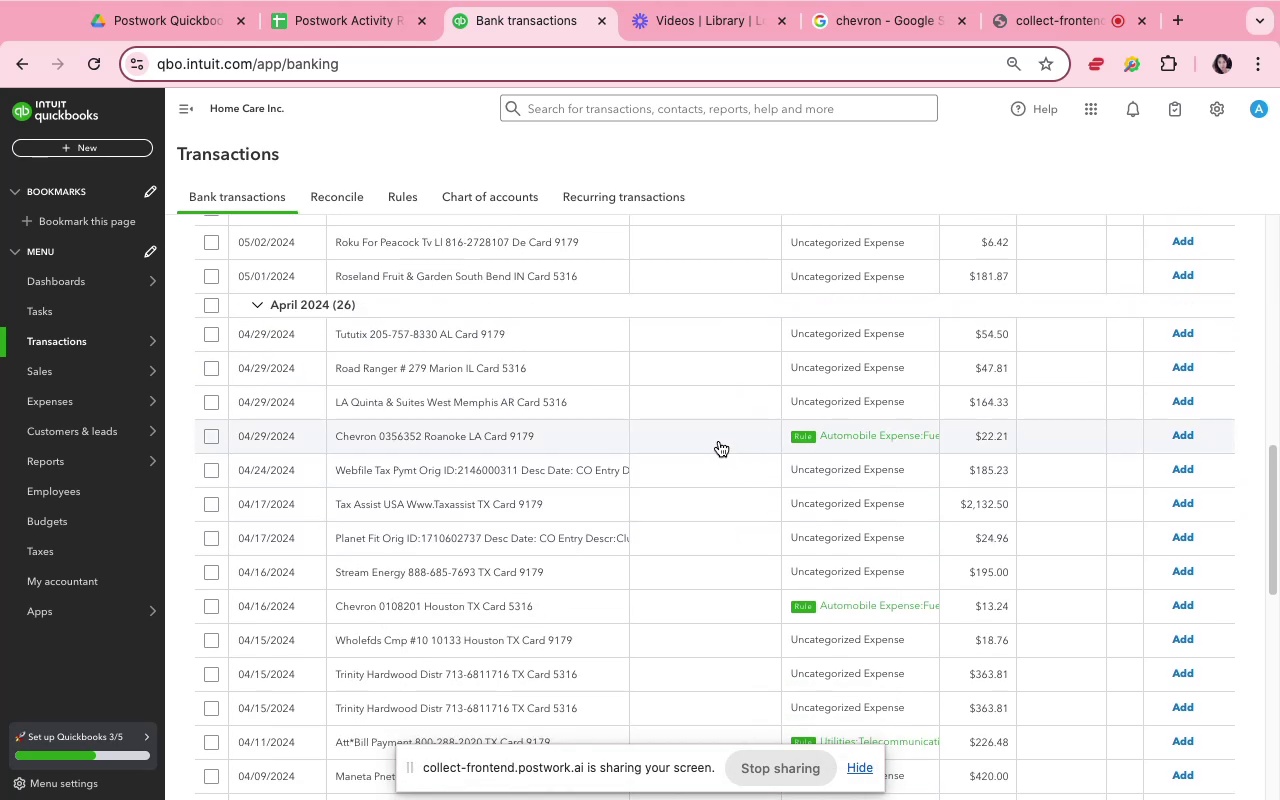 
left_click([719, 441])
 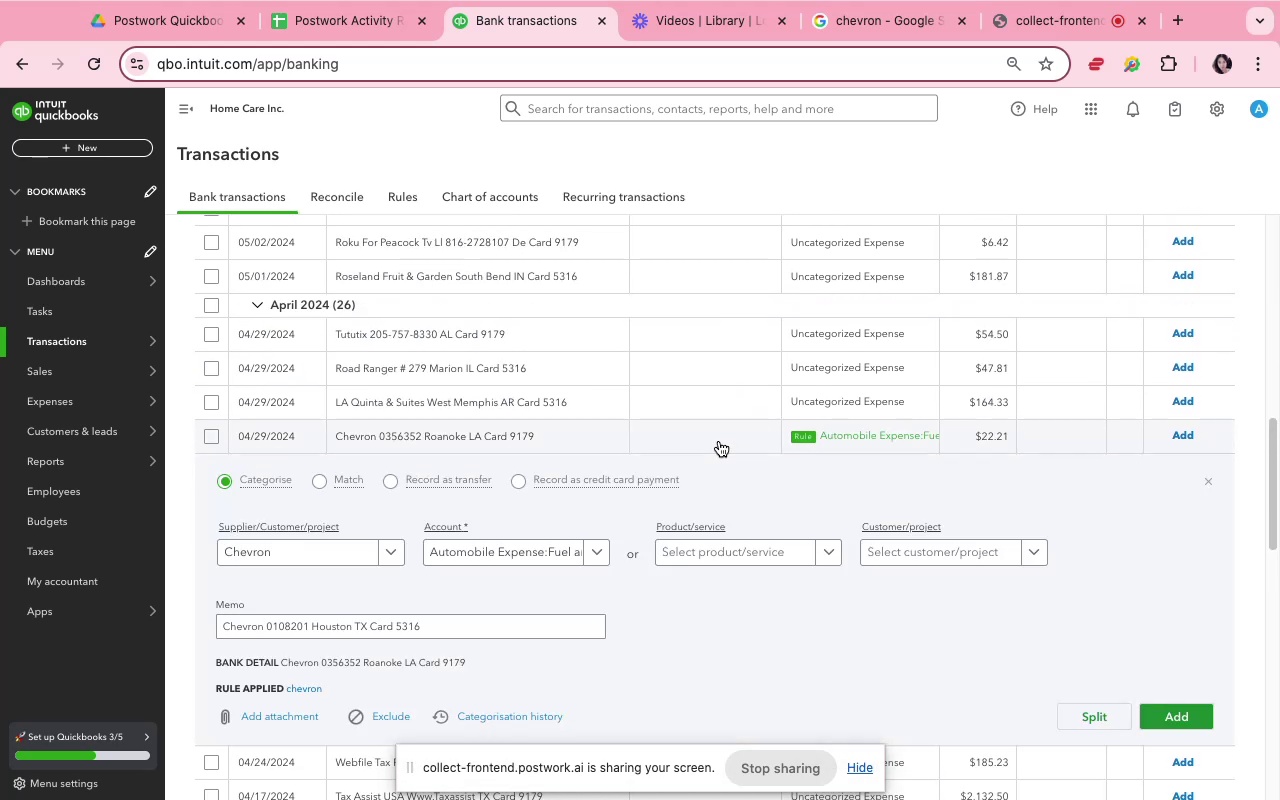 
scroll: coordinate [728, 516], scroll_direction: down, amount: 4.0
 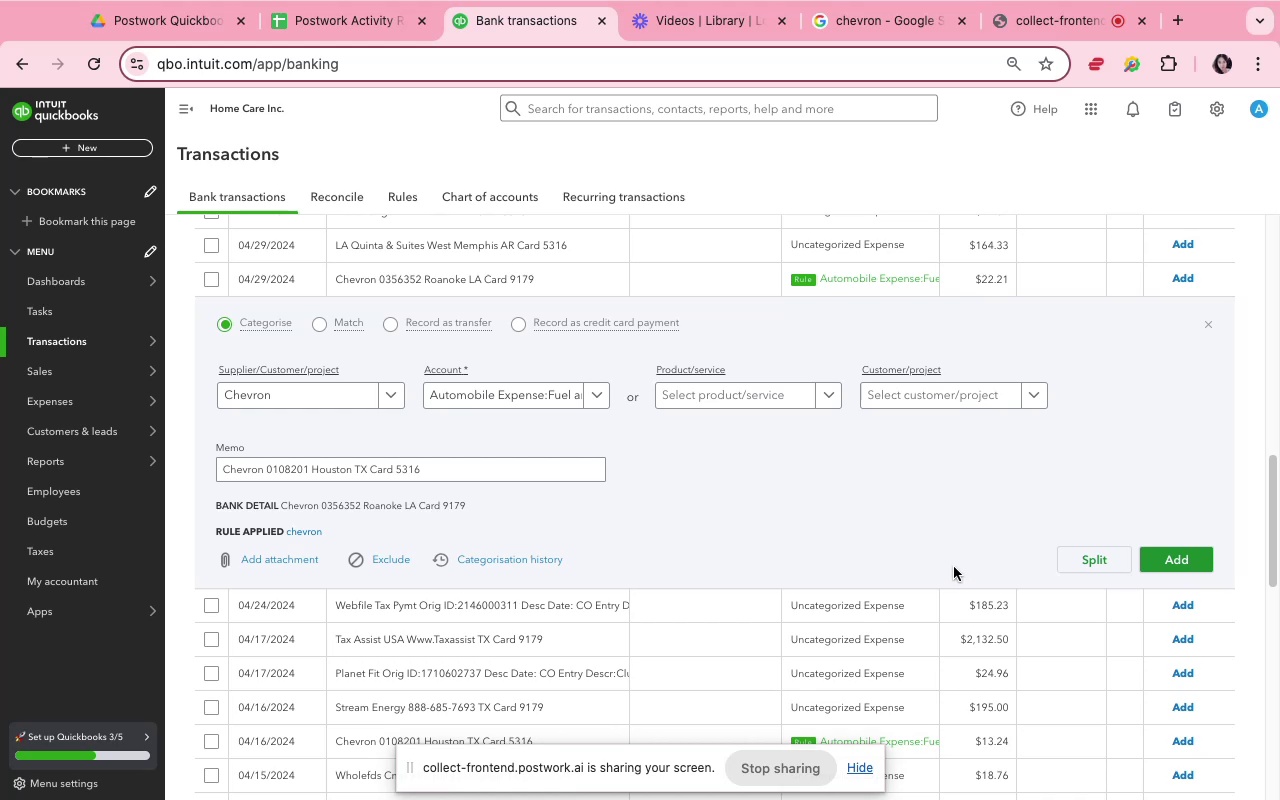 
wait(6.92)
 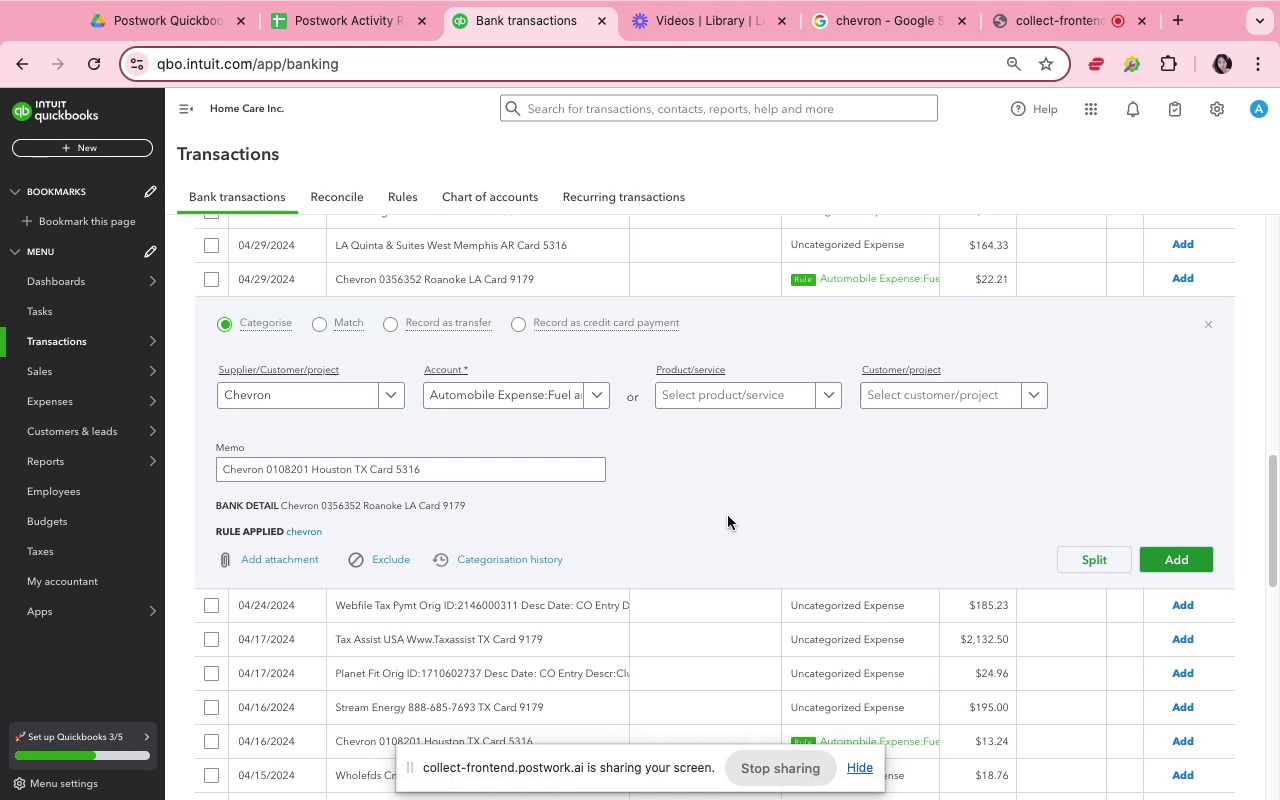 
left_click([1168, 546])
 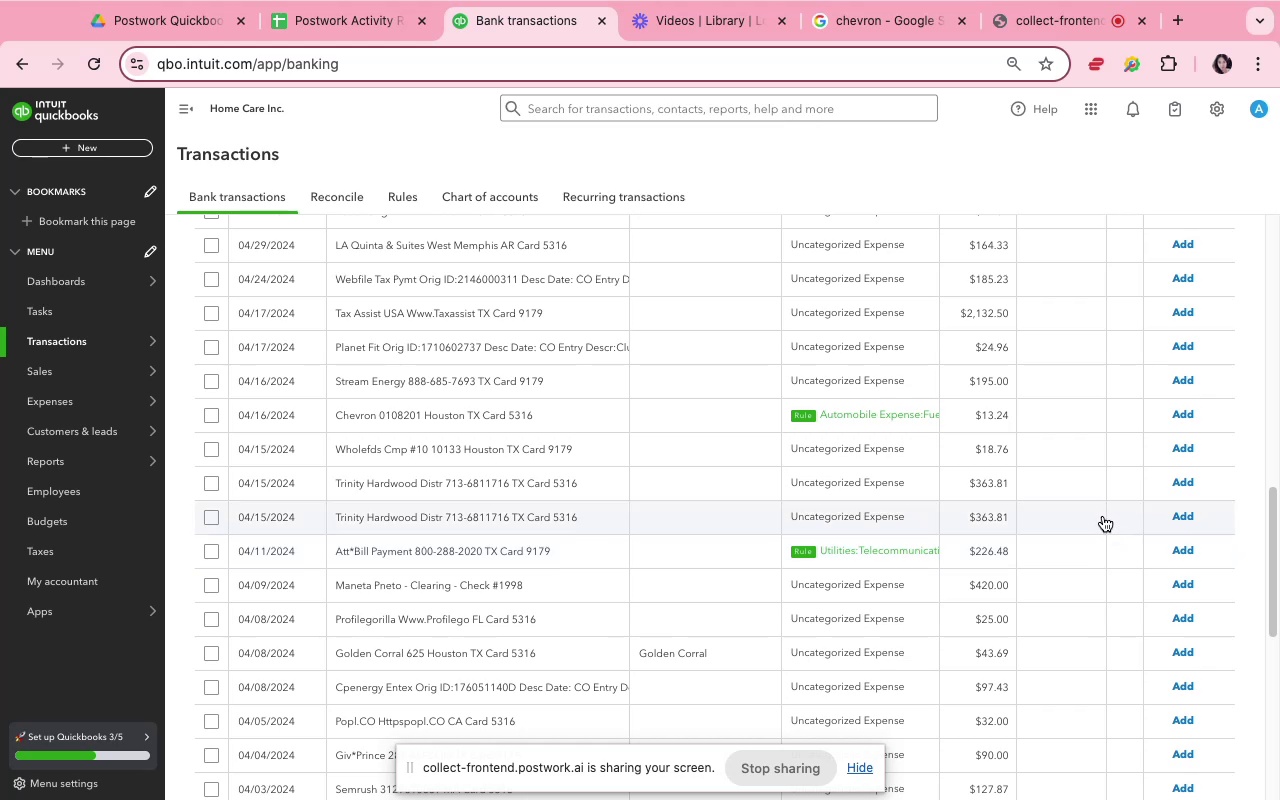 
wait(12.1)
 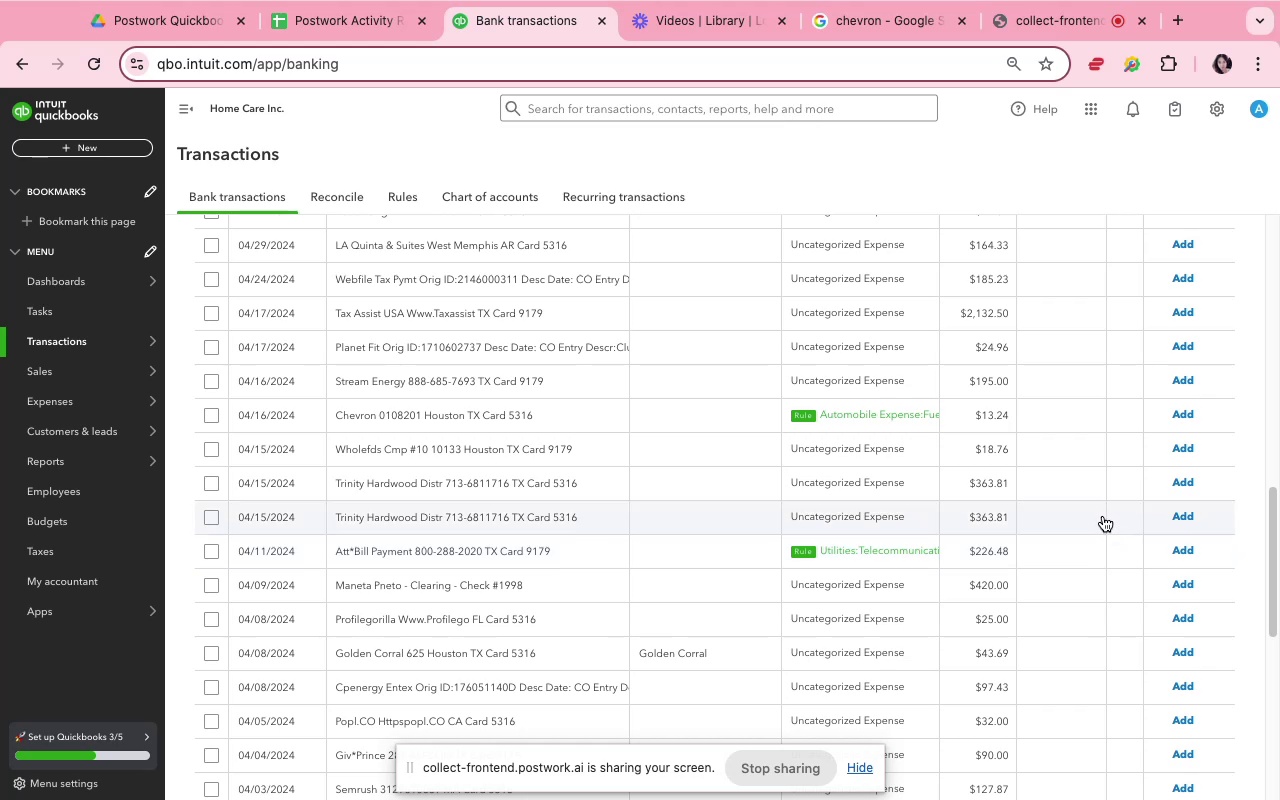 
left_click([623, 406])
 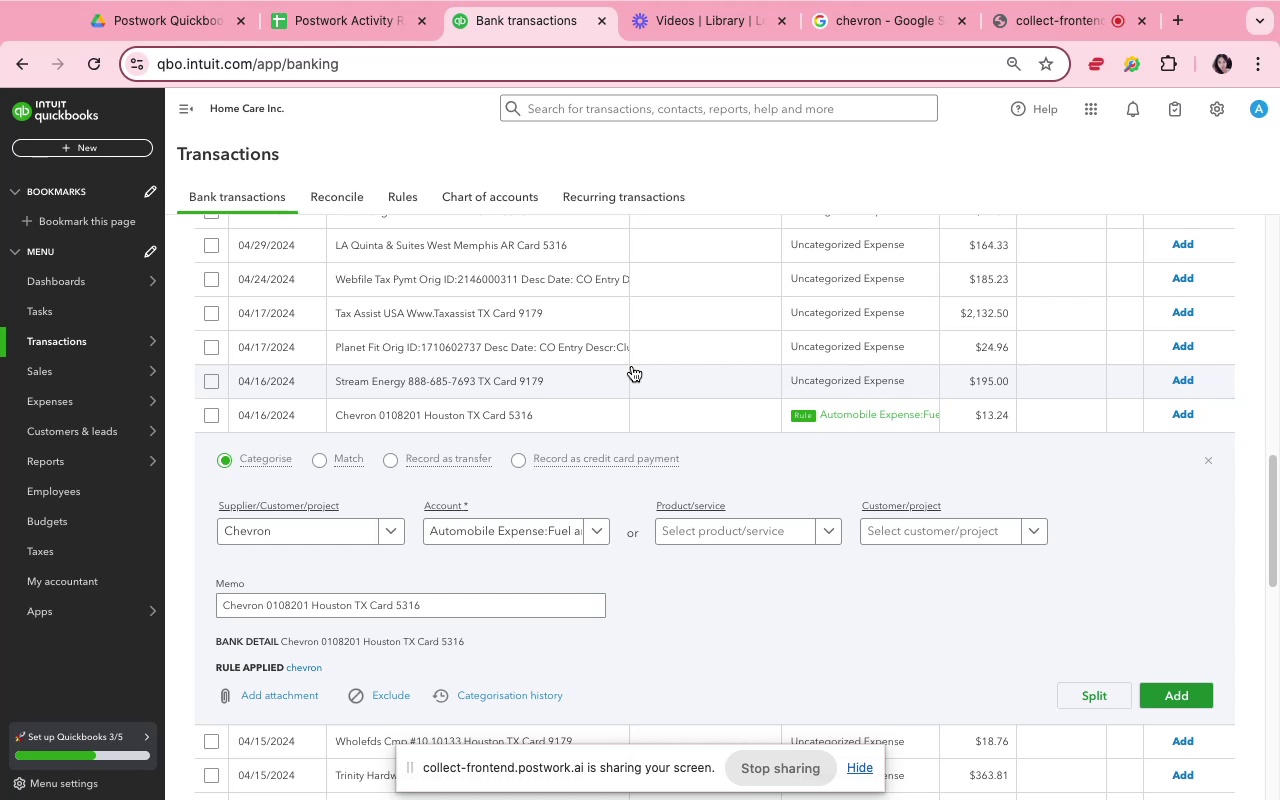 
wait(51.08)
 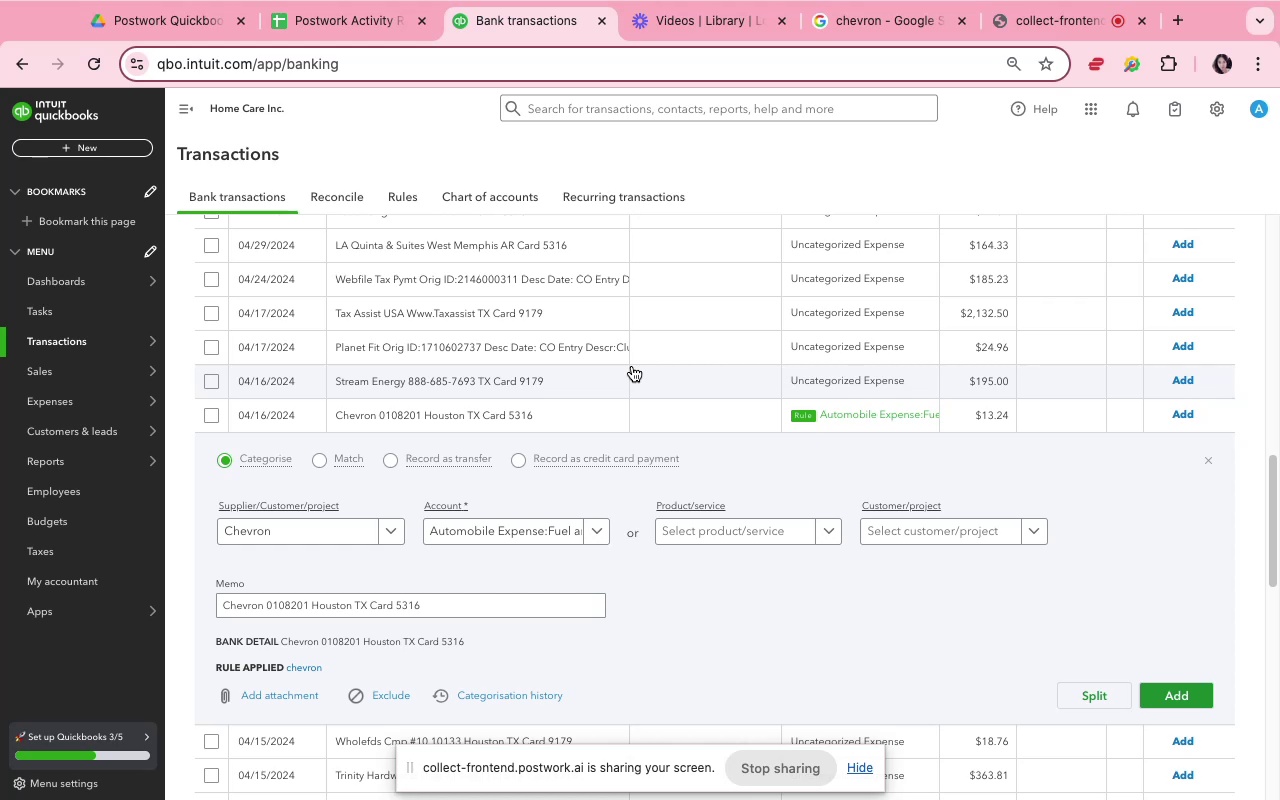 
scroll: coordinate [811, 593], scroll_direction: down, amount: 4.0
 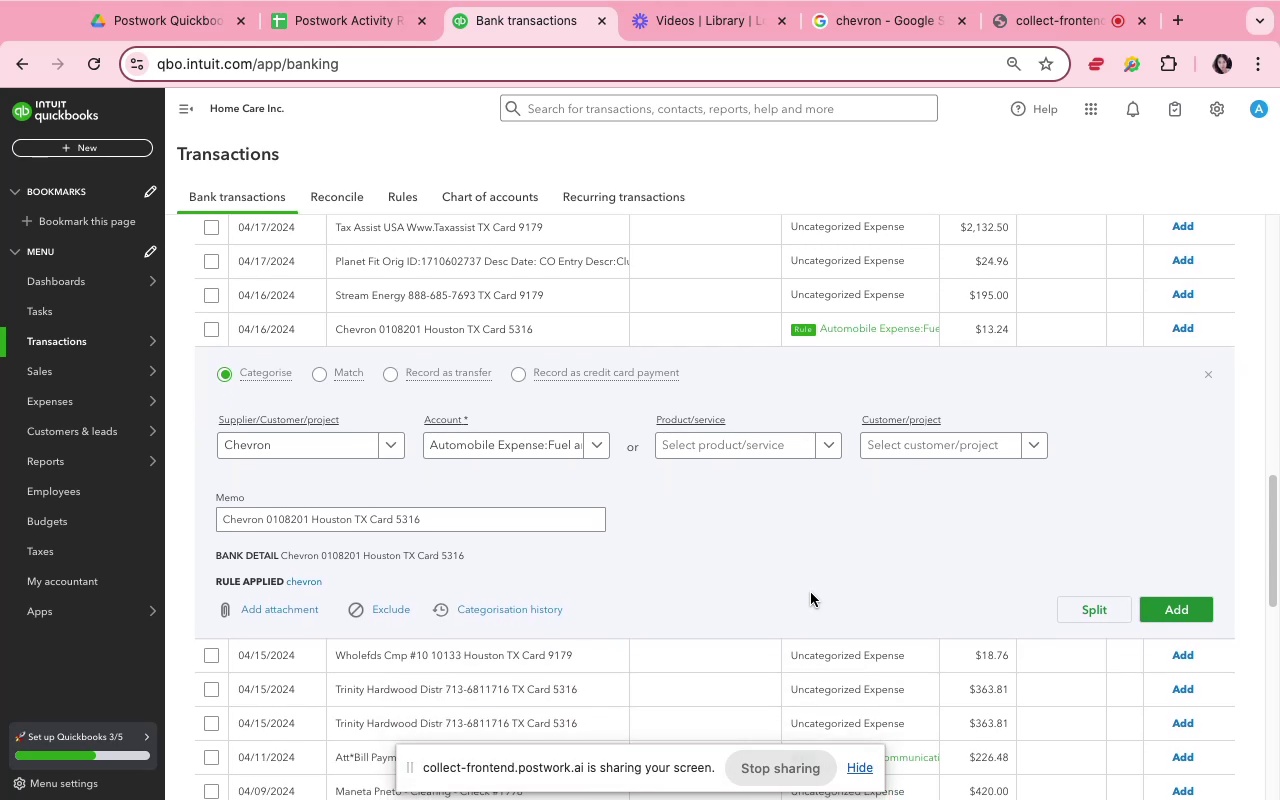 
scroll: coordinate [806, 586], scroll_direction: up, amount: 7.0
 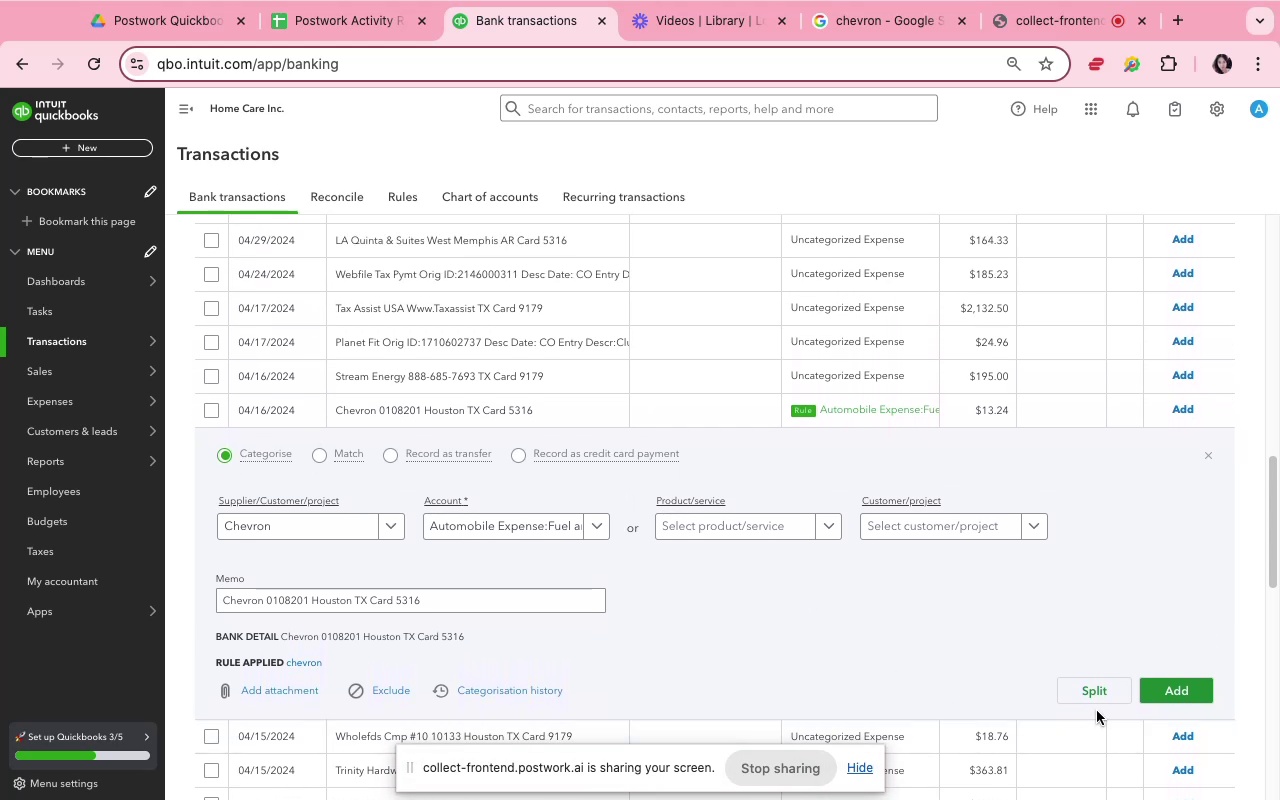 
left_click([1159, 681])
 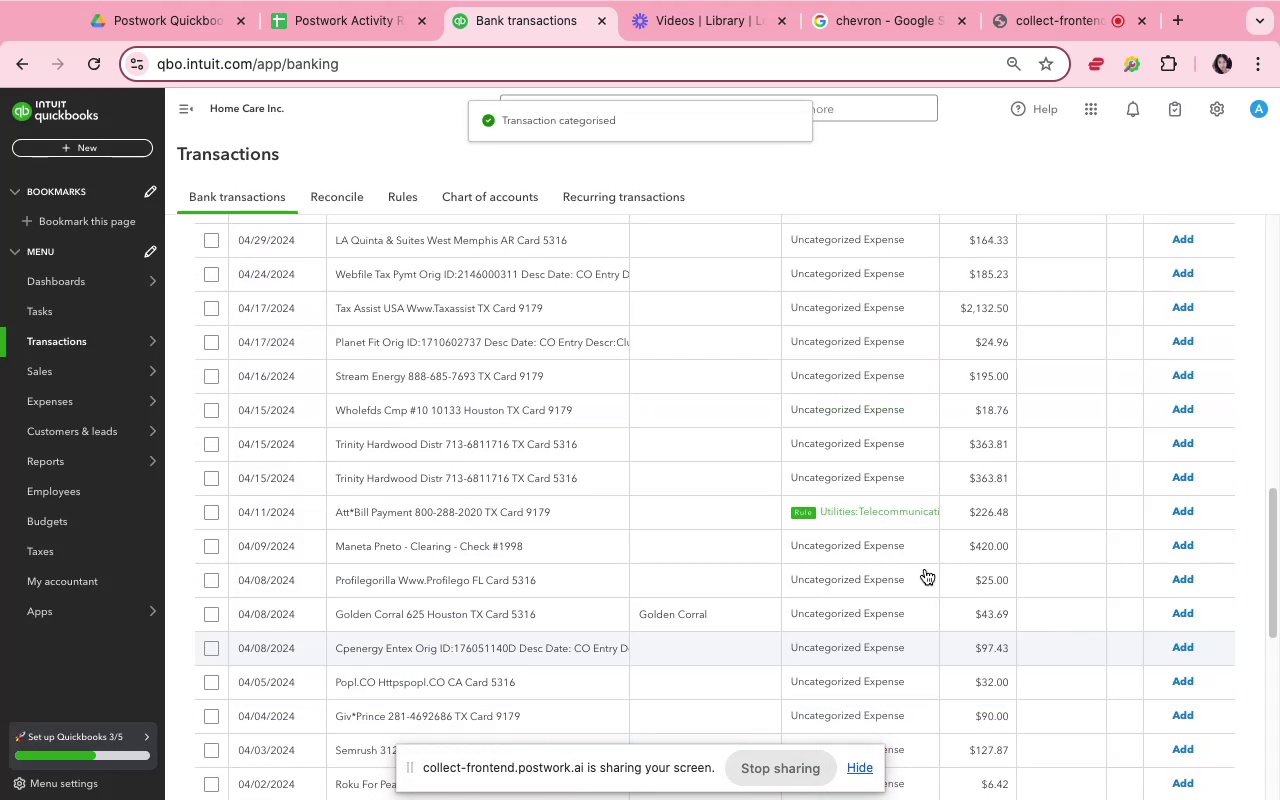 
scroll: coordinate [880, 524], scroll_direction: down, amount: 12.0
 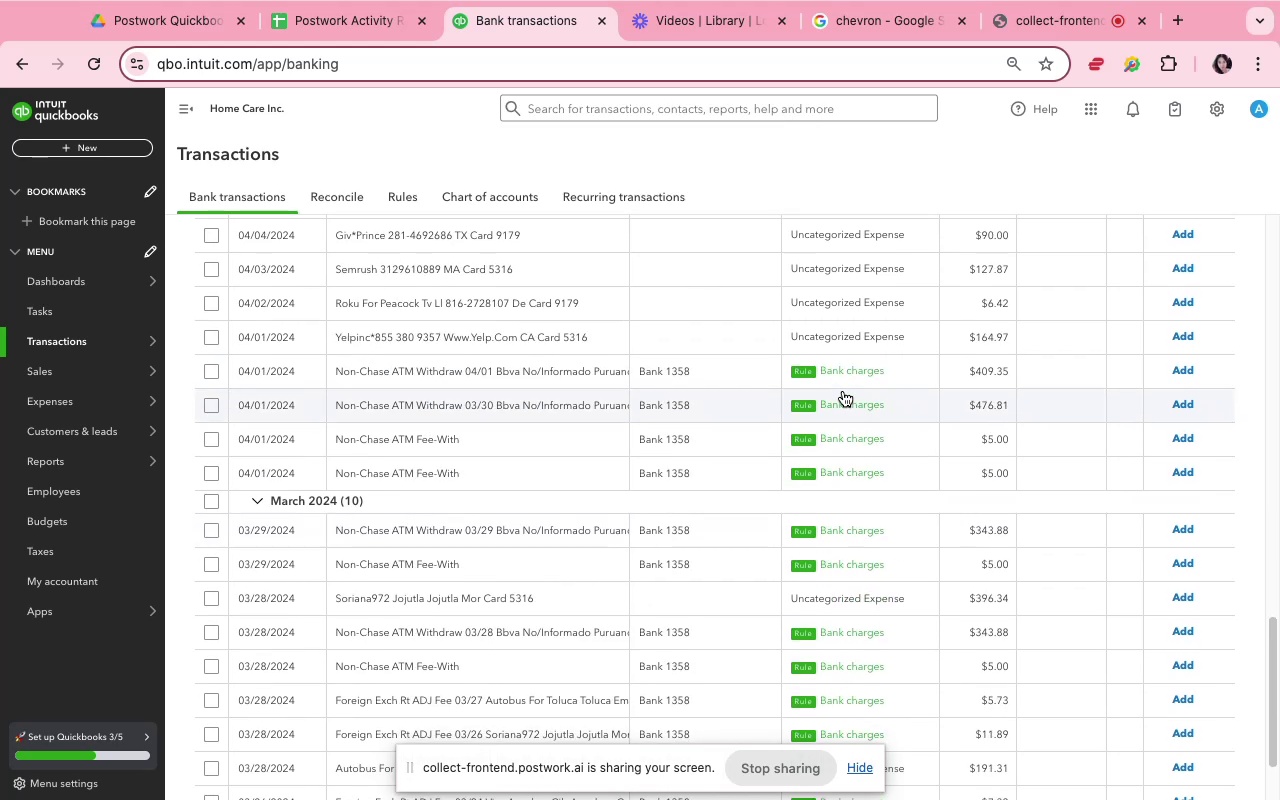 
left_click([844, 380])
 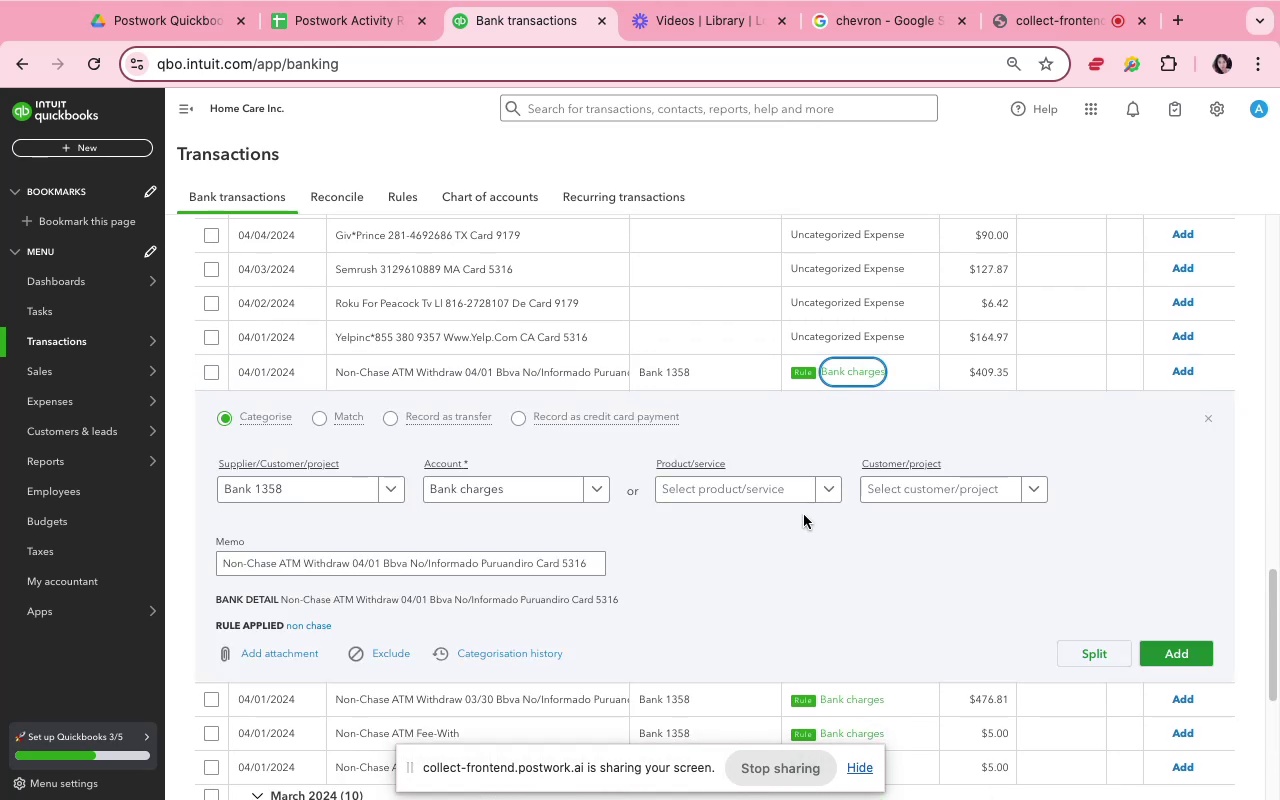 
left_click([818, 529])
 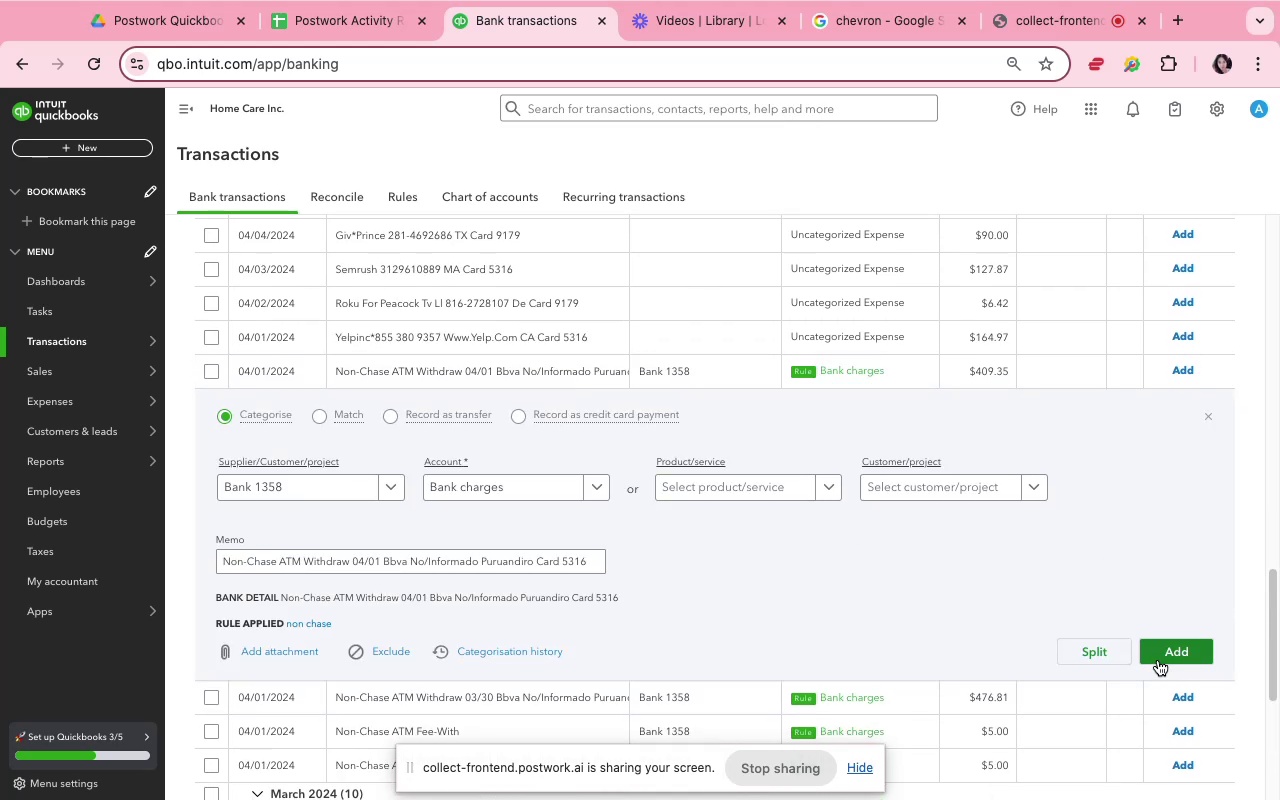 
left_click([1158, 660])
 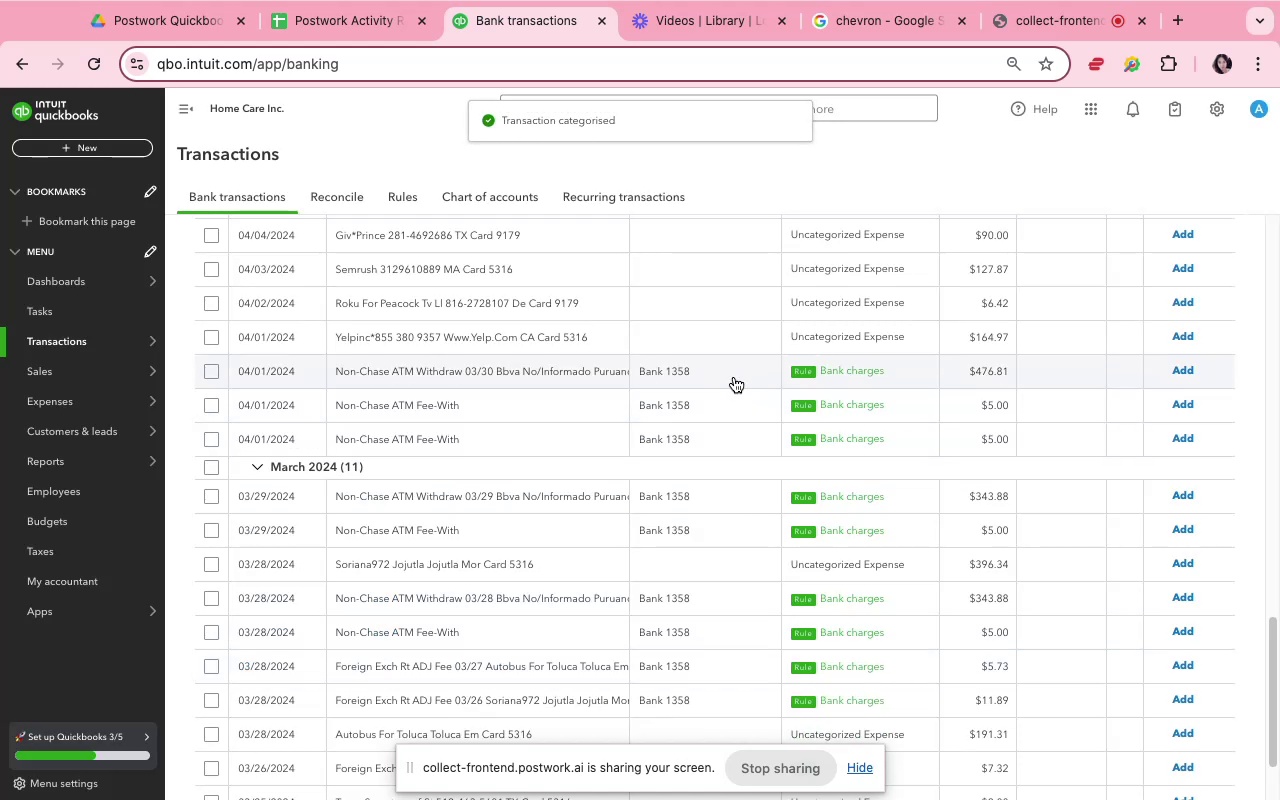 
wait(6.09)
 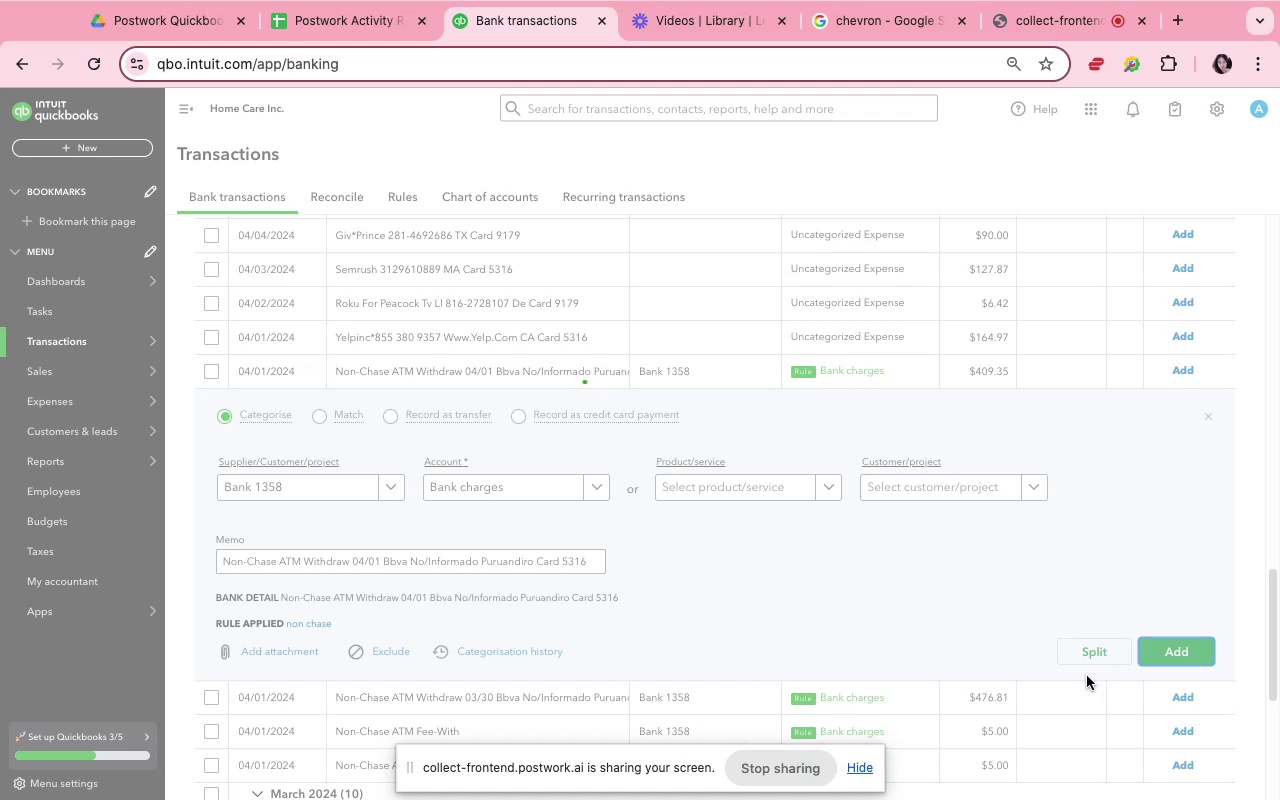 
left_click([750, 367])
 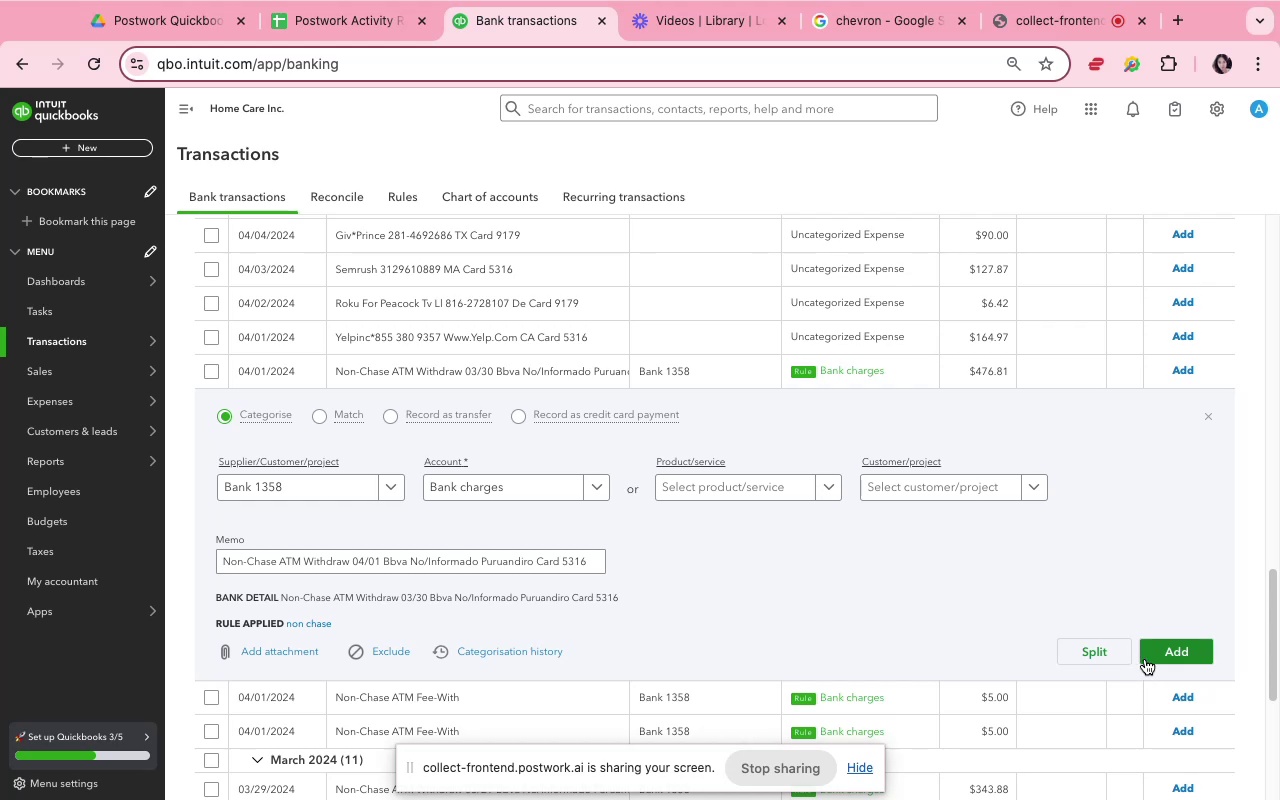 
wait(7.4)
 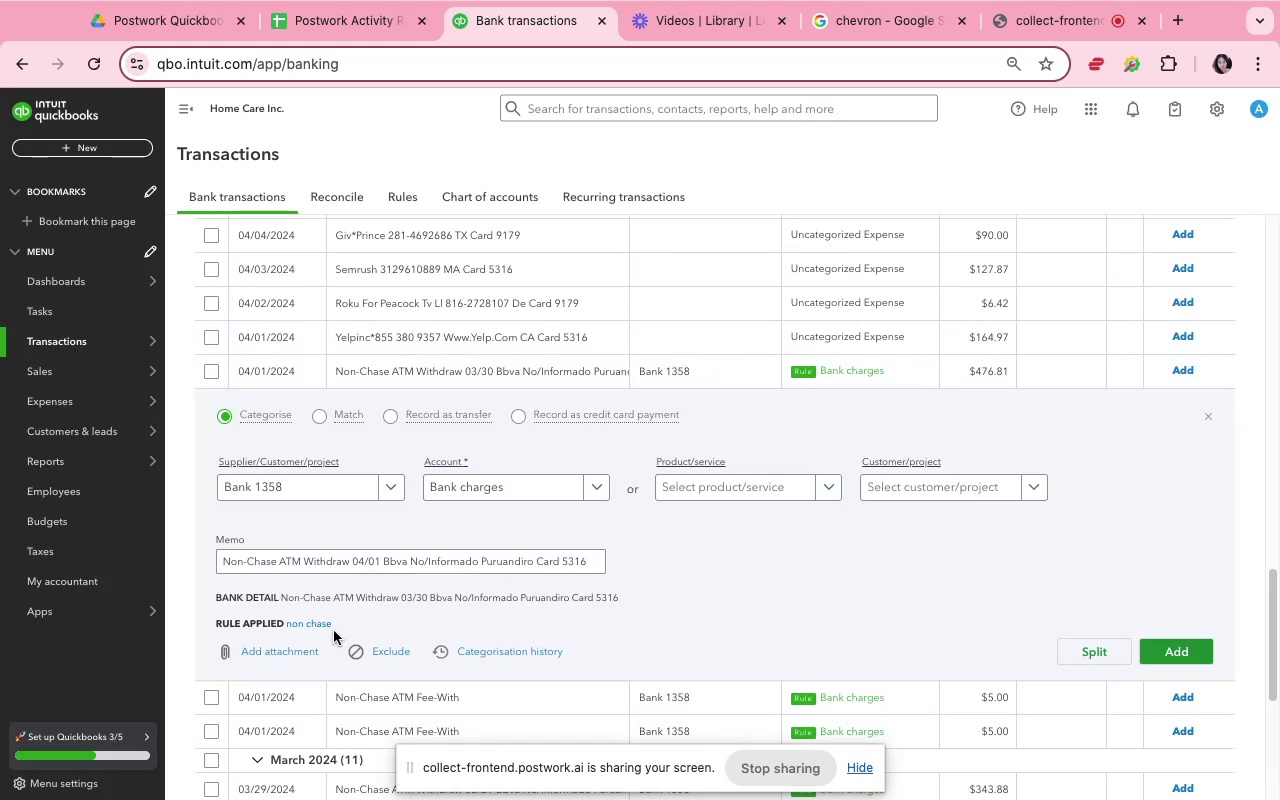 
scroll: coordinate [1142, 632], scroll_direction: down, amount: 3.0
 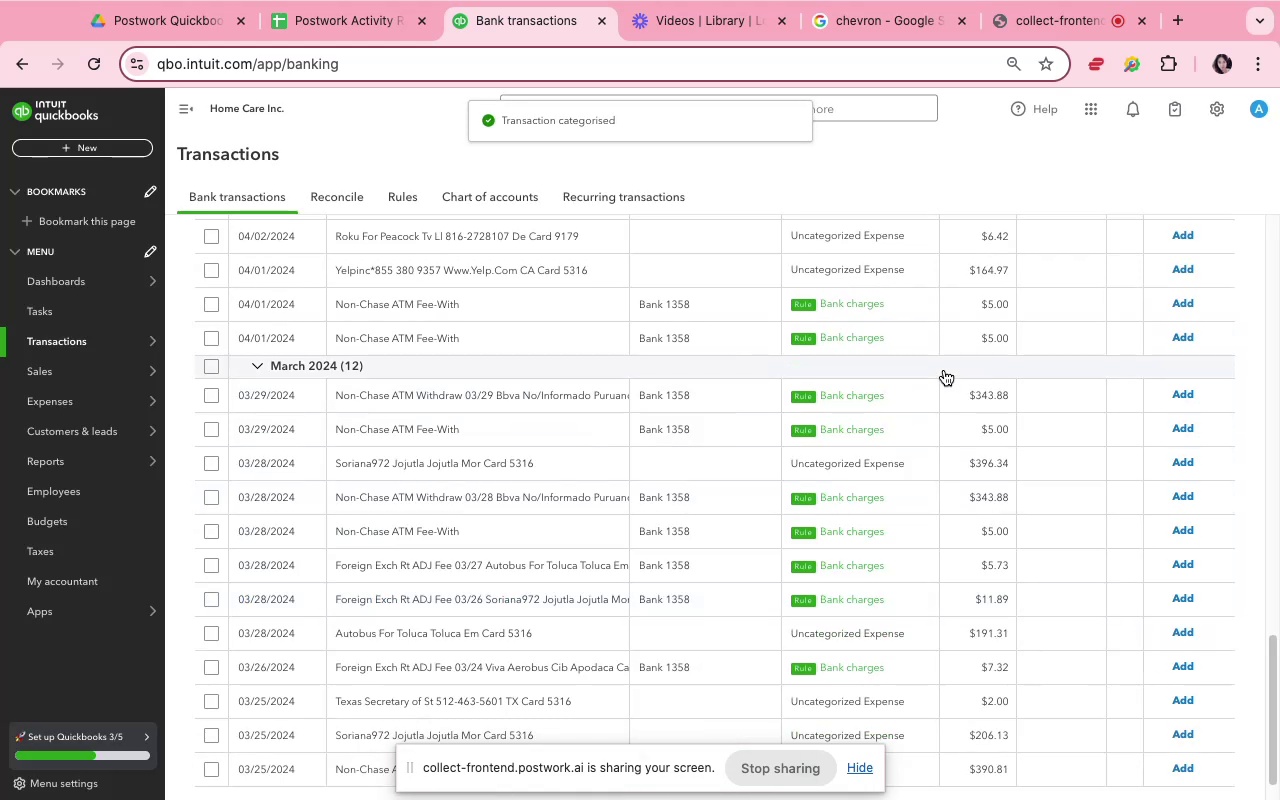 
wait(5.64)
 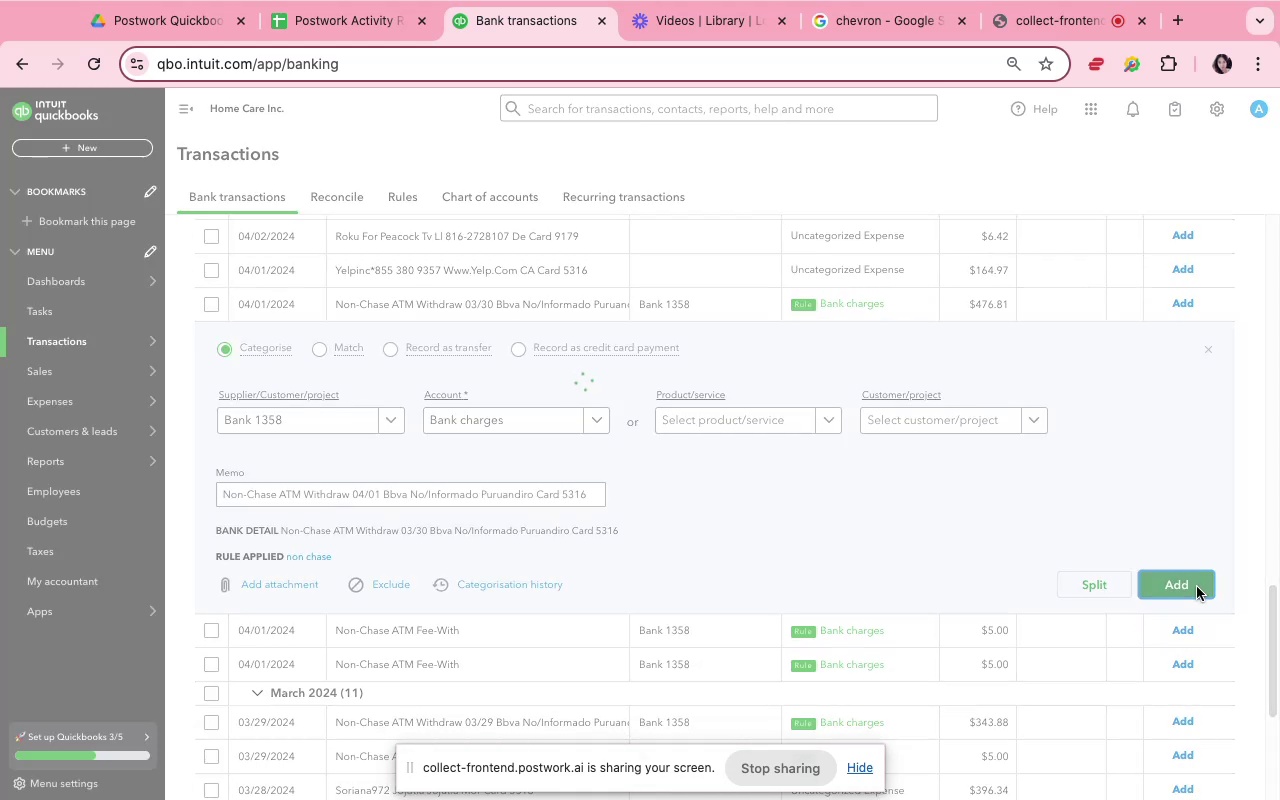 
left_click([927, 311])
 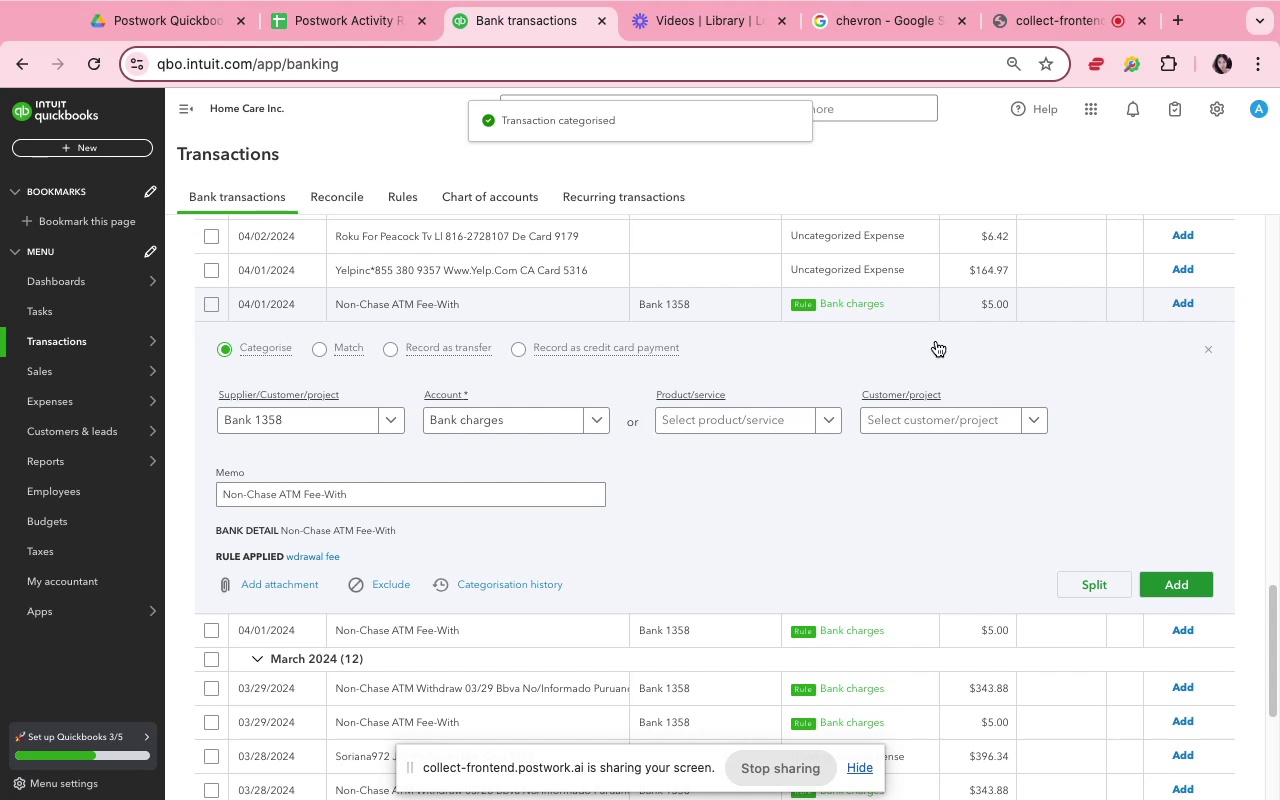 
scroll: coordinate [969, 507], scroll_direction: down, amount: 3.0
 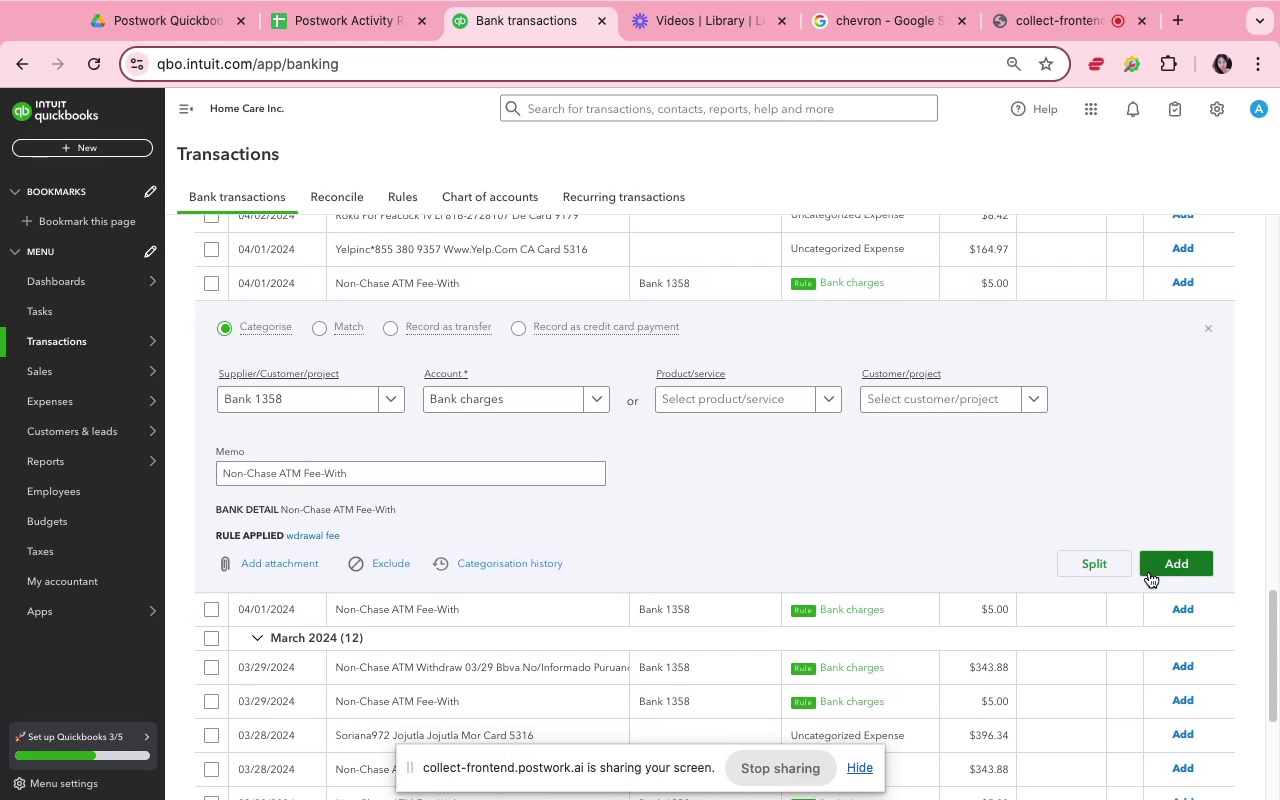 
left_click([1149, 572])
 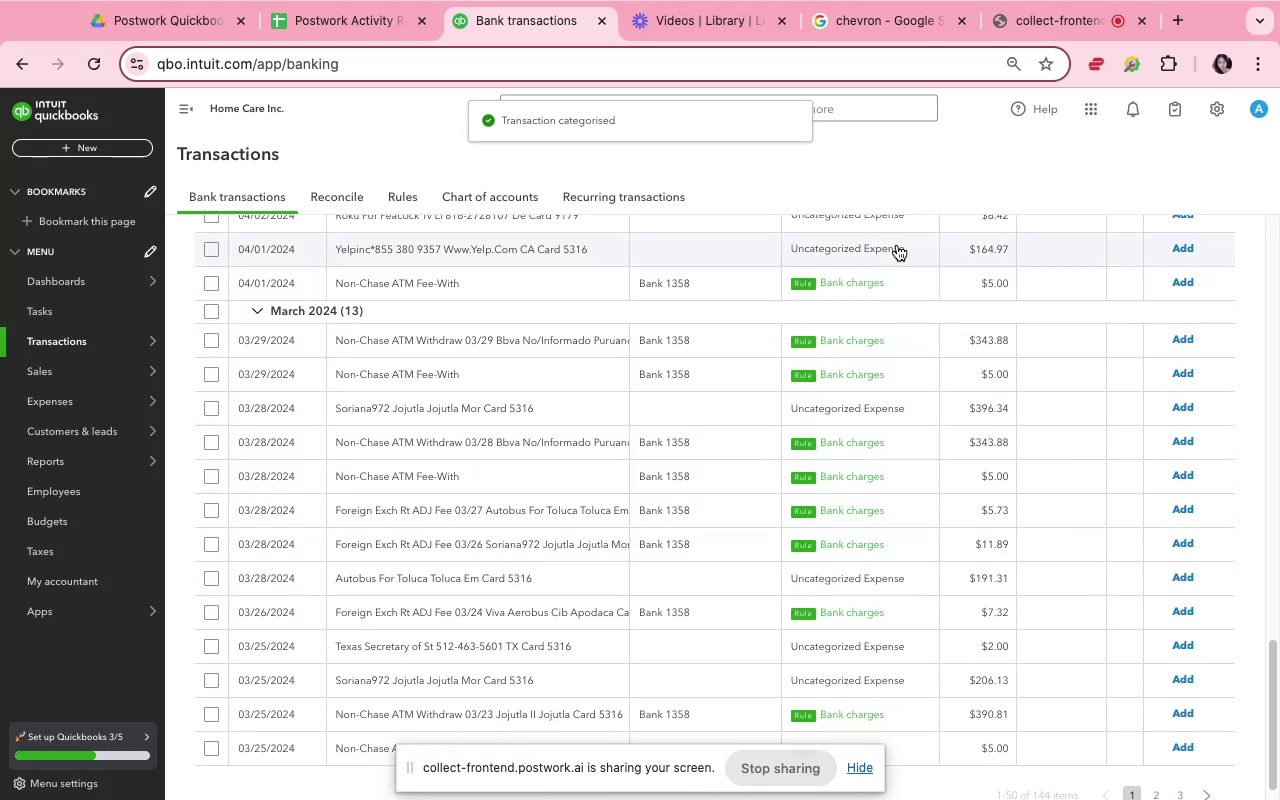 
wait(6.1)
 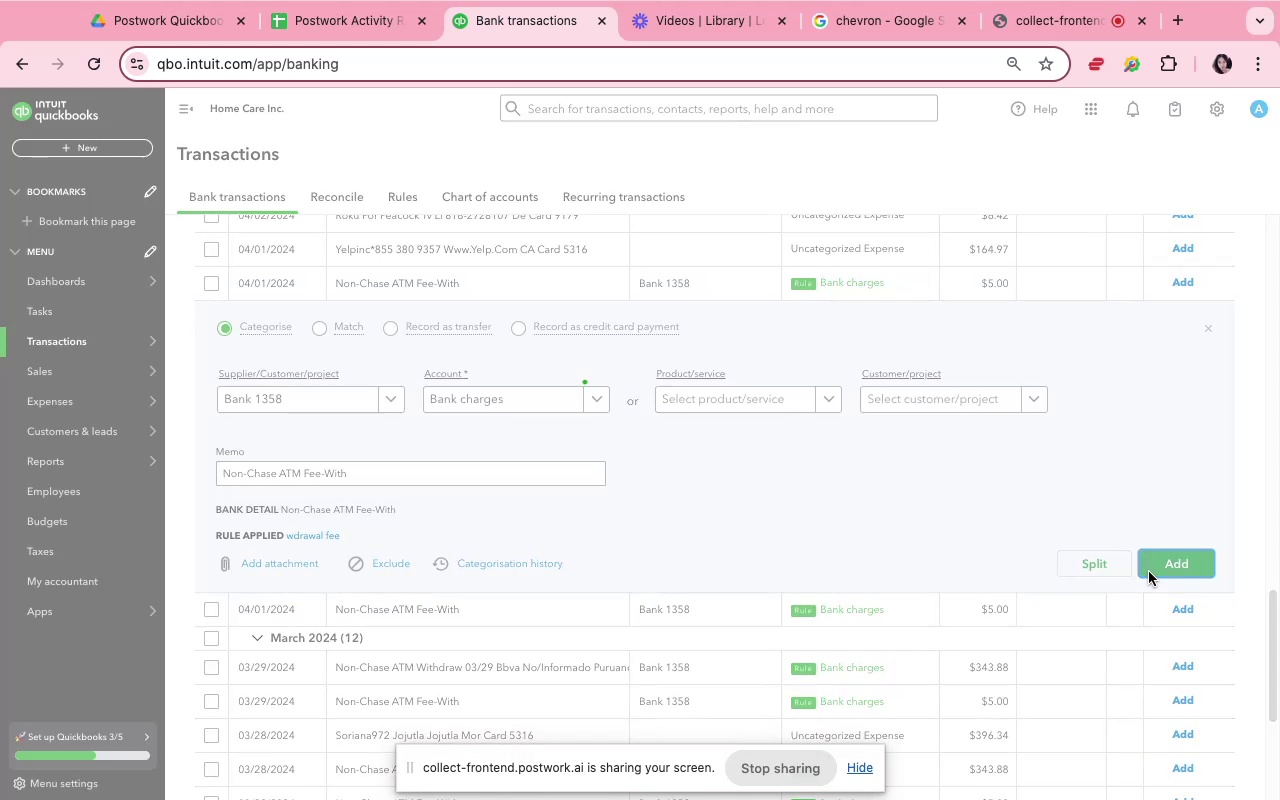 
left_click([933, 291])
 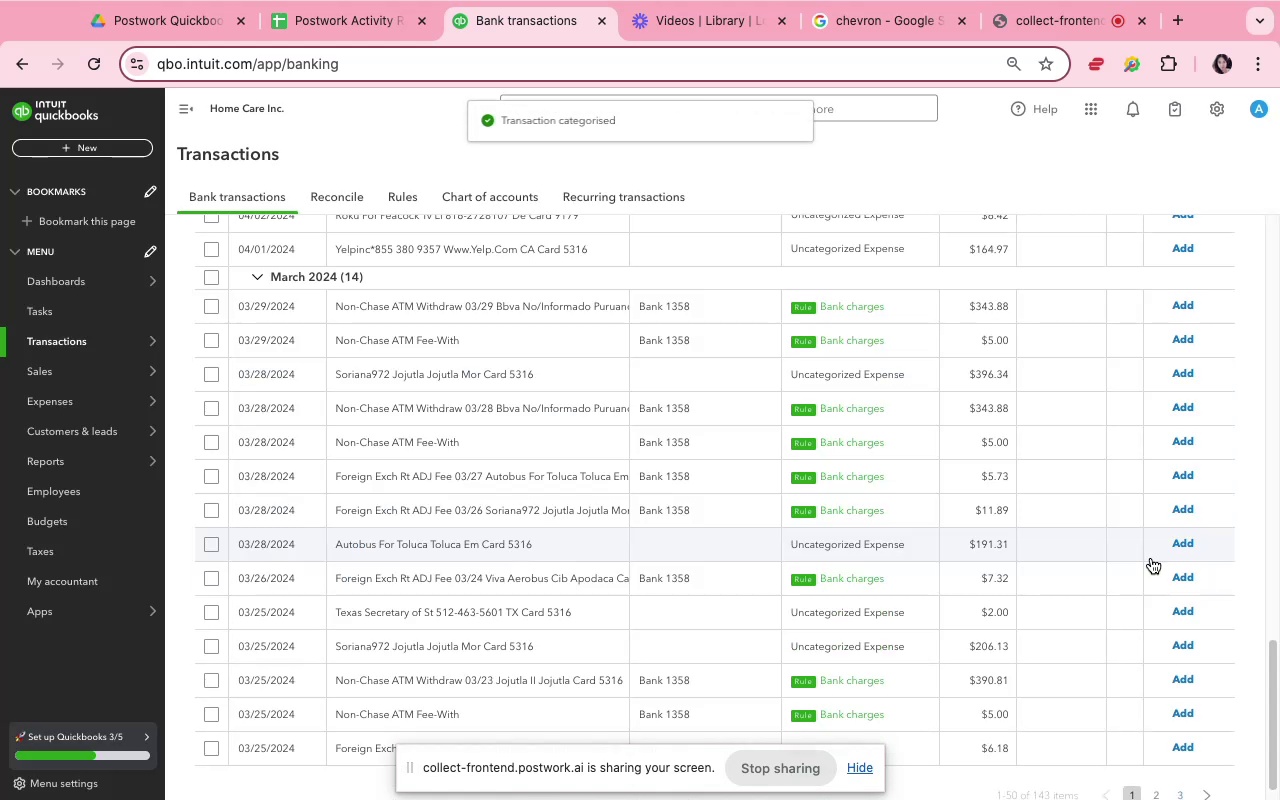 
wait(16.59)
 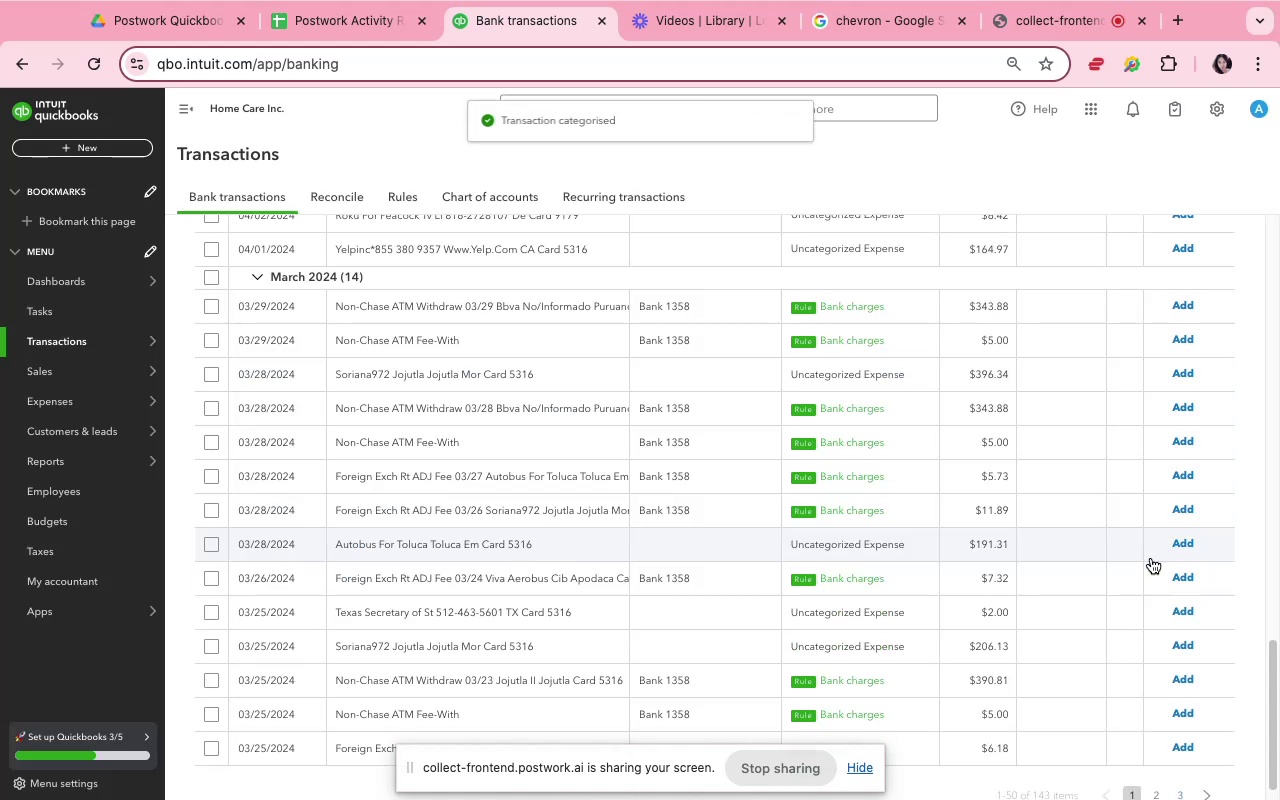 
left_click([952, 313])
 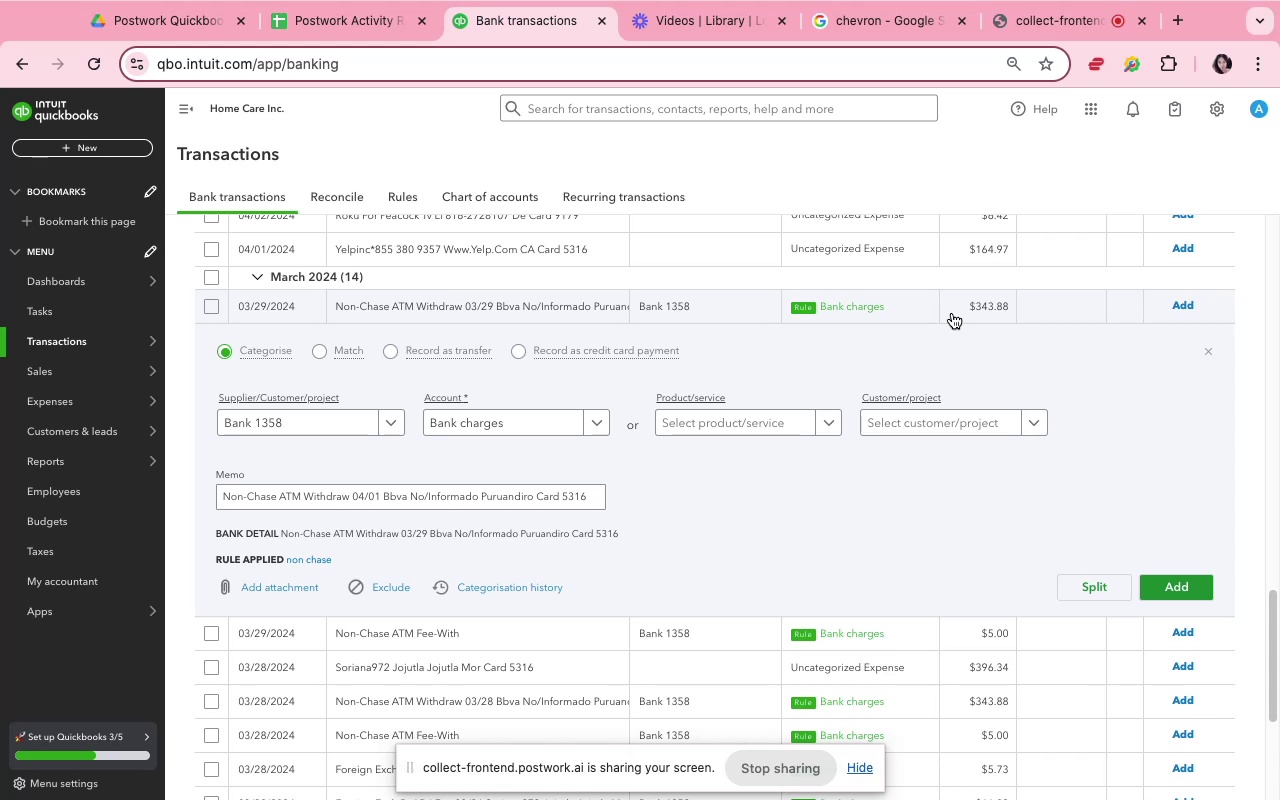 
wait(9.1)
 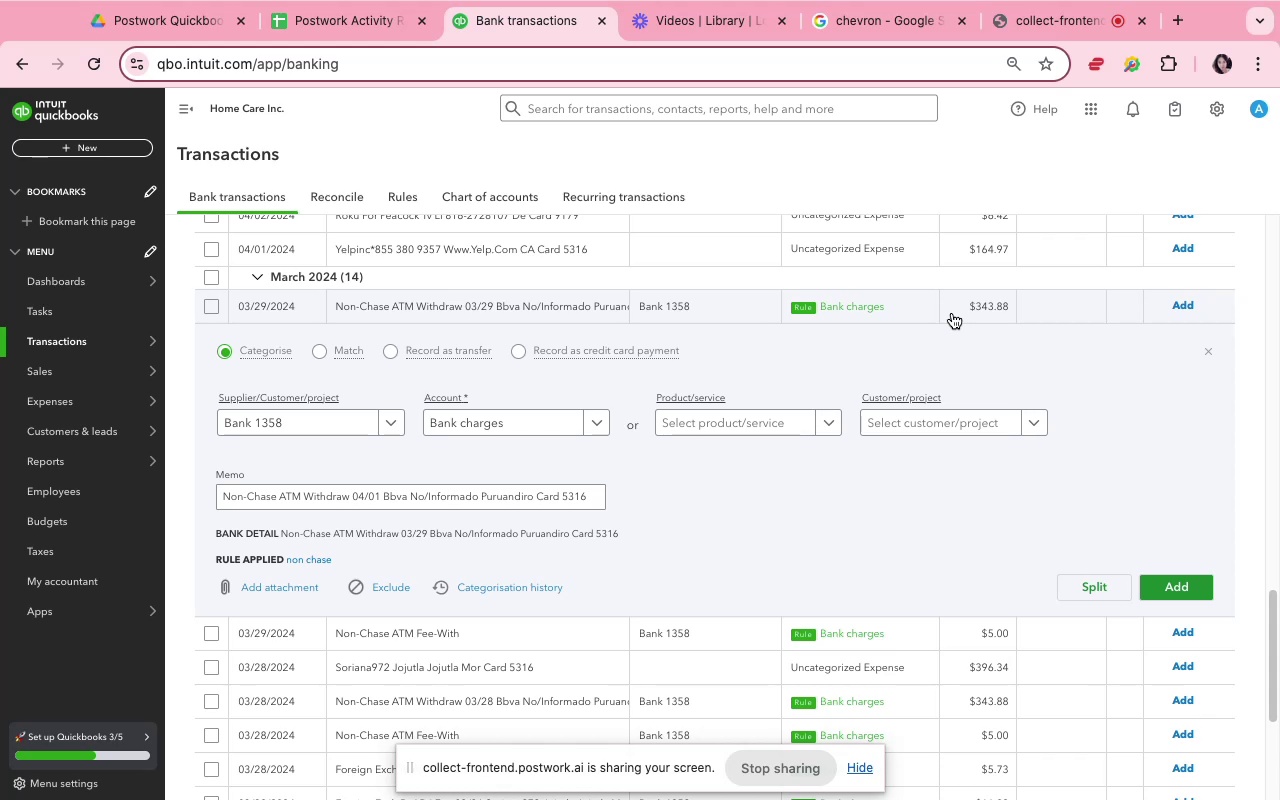 
left_click([1179, 580])
 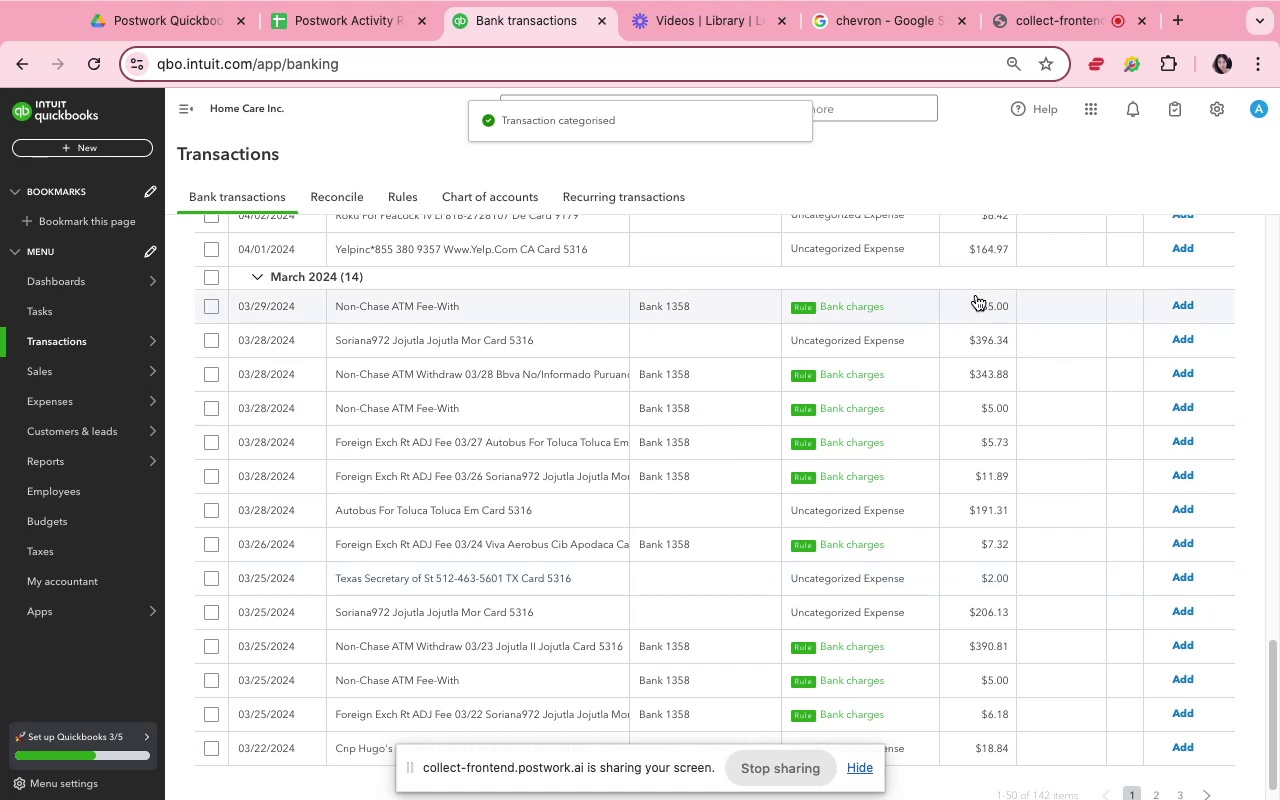 
wait(6.11)
 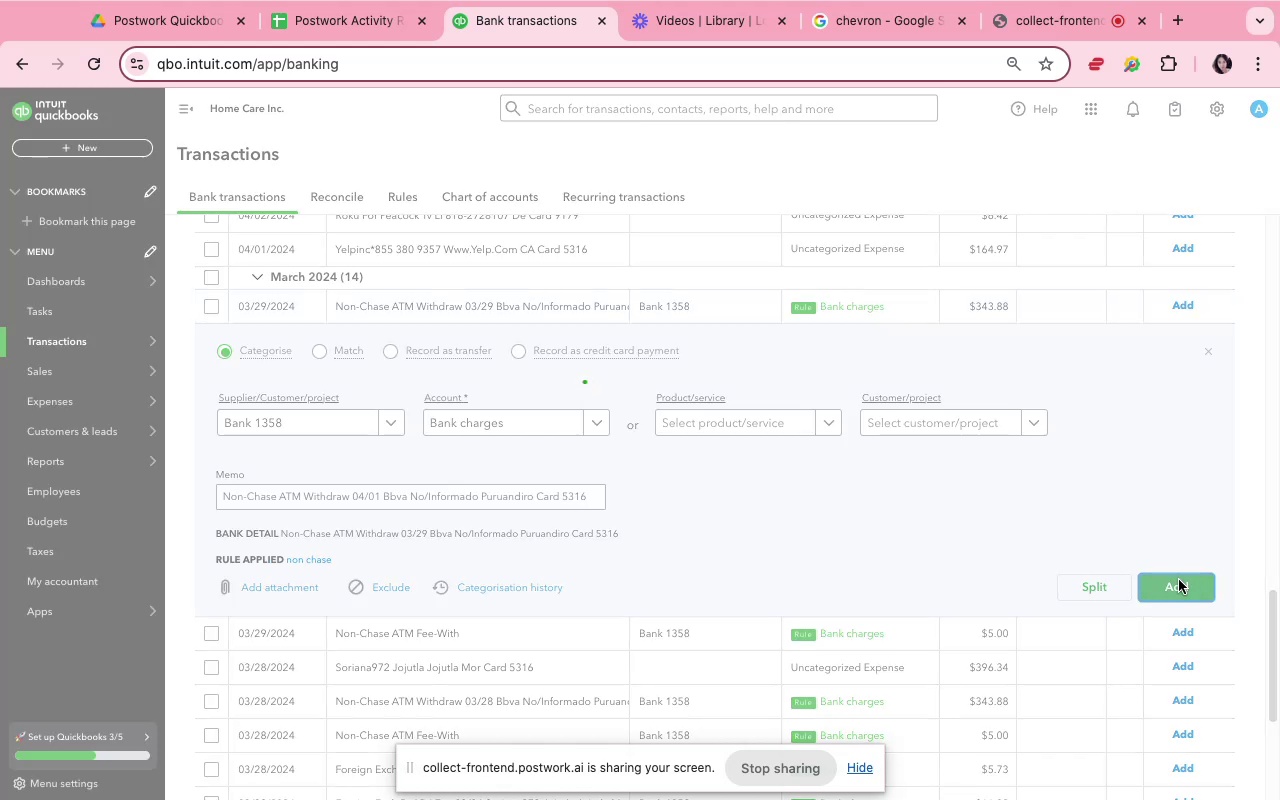 
left_click([940, 298])
 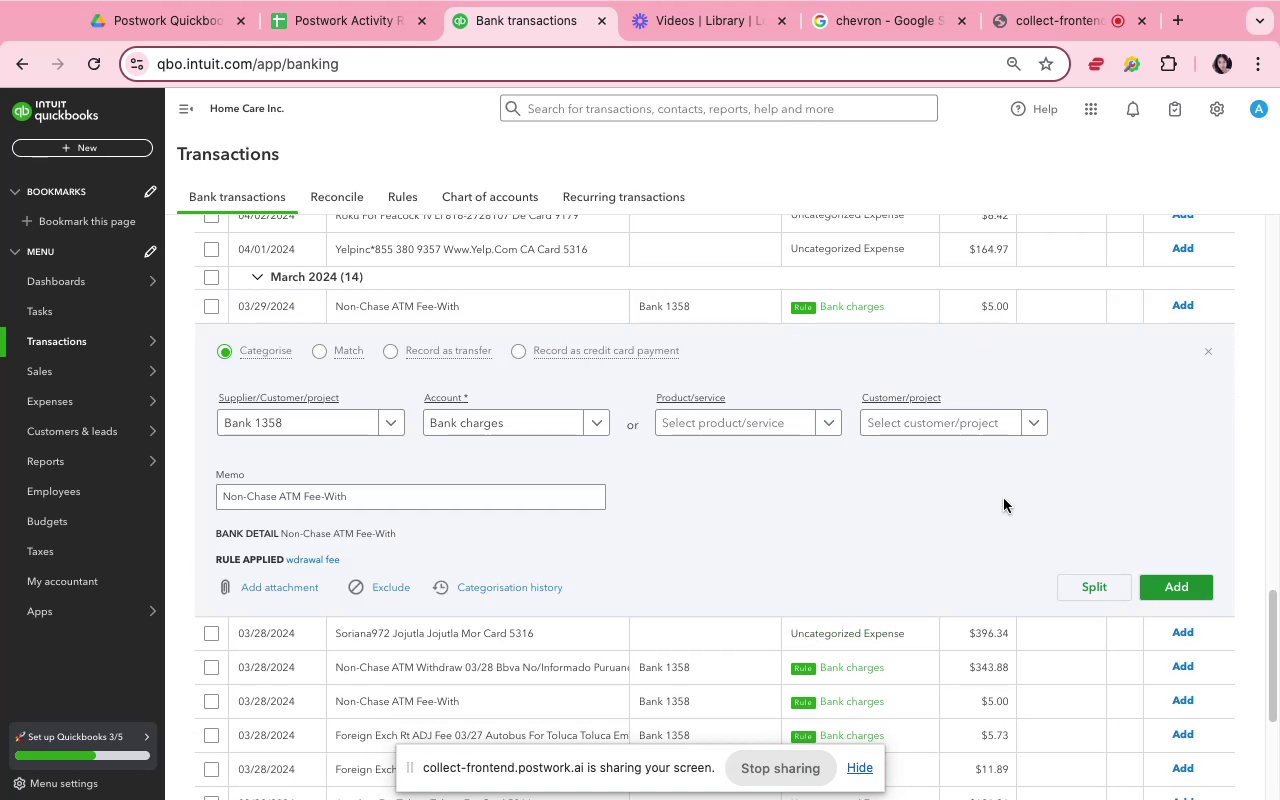 
wait(8.07)
 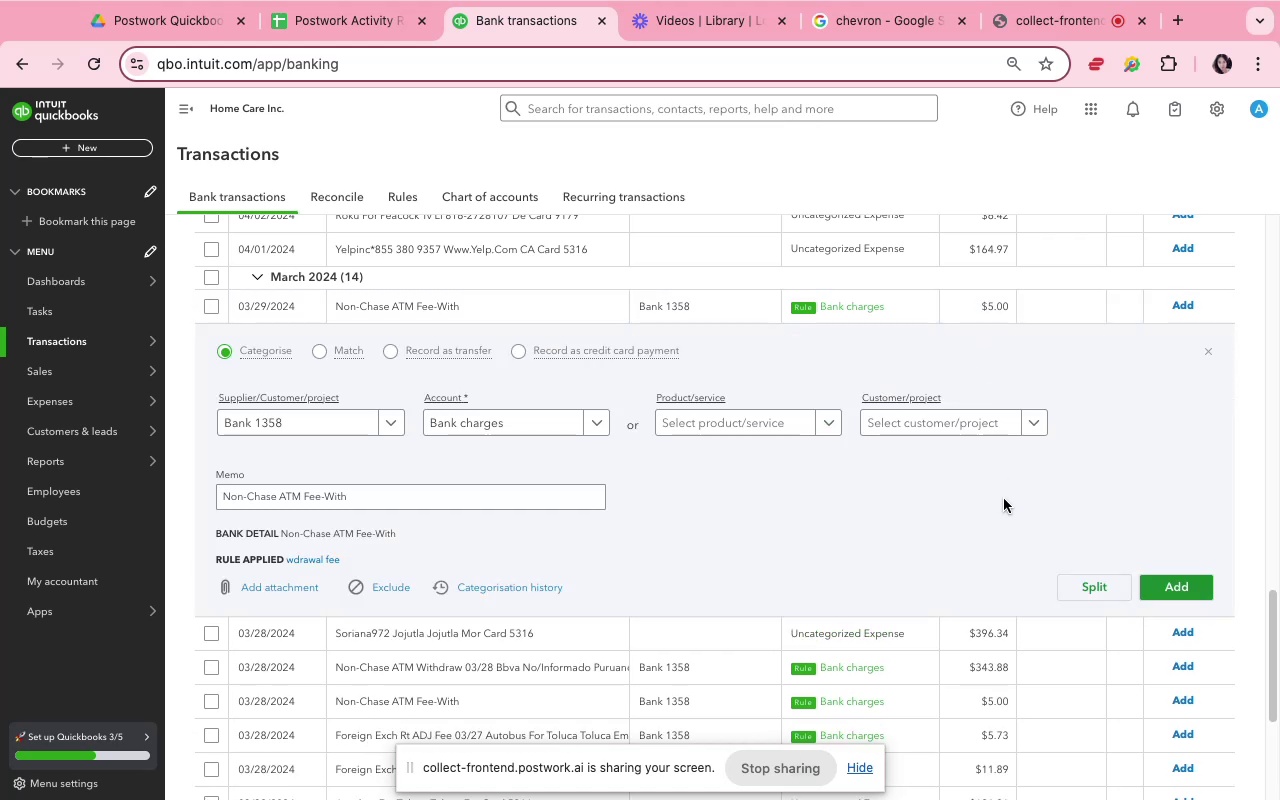 
left_click([1194, 581])
 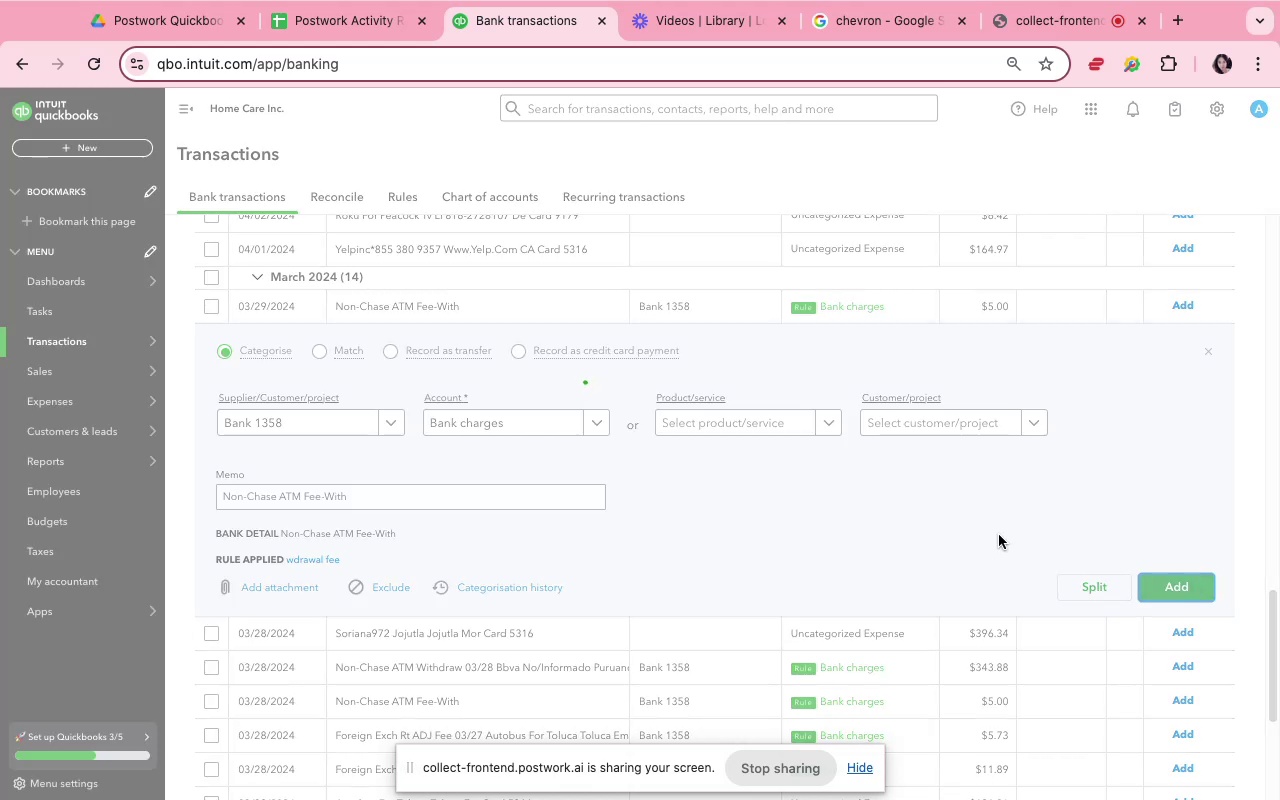 
mouse_move([978, 557])
 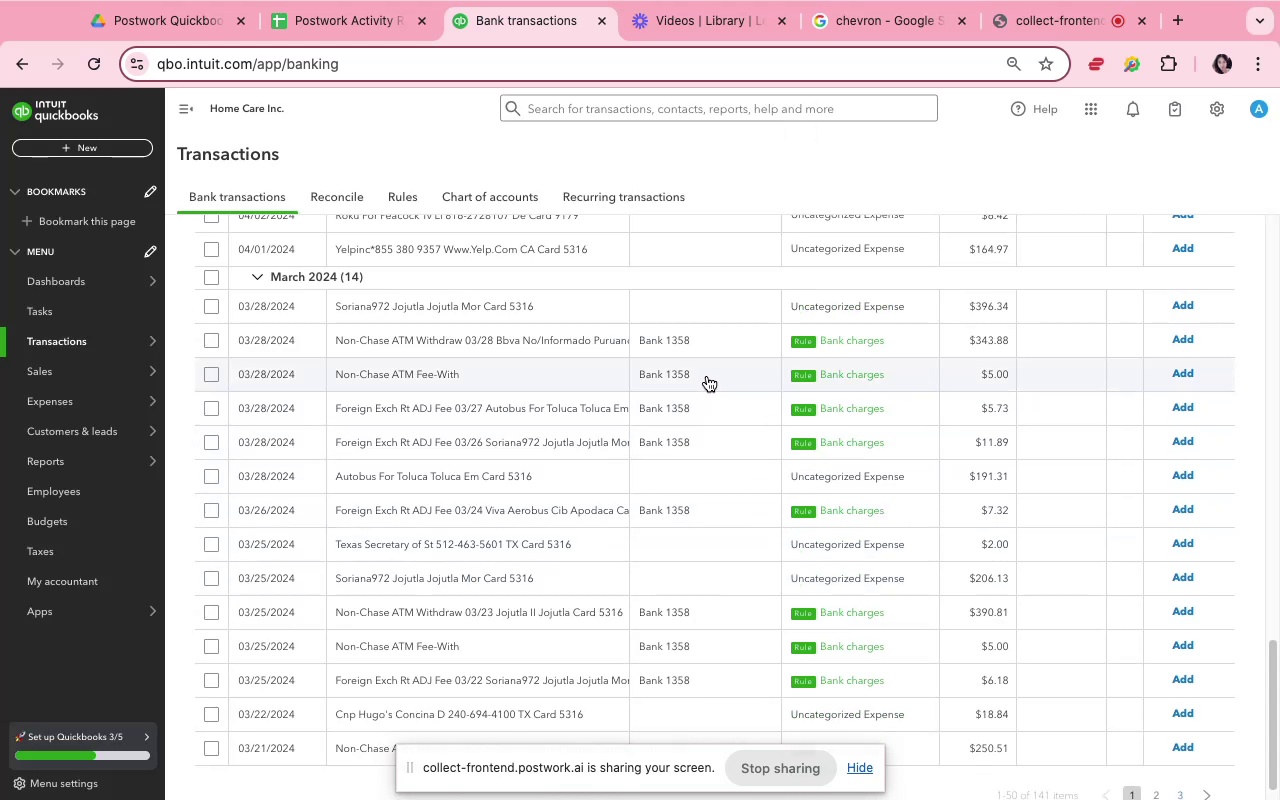 
wait(10.28)
 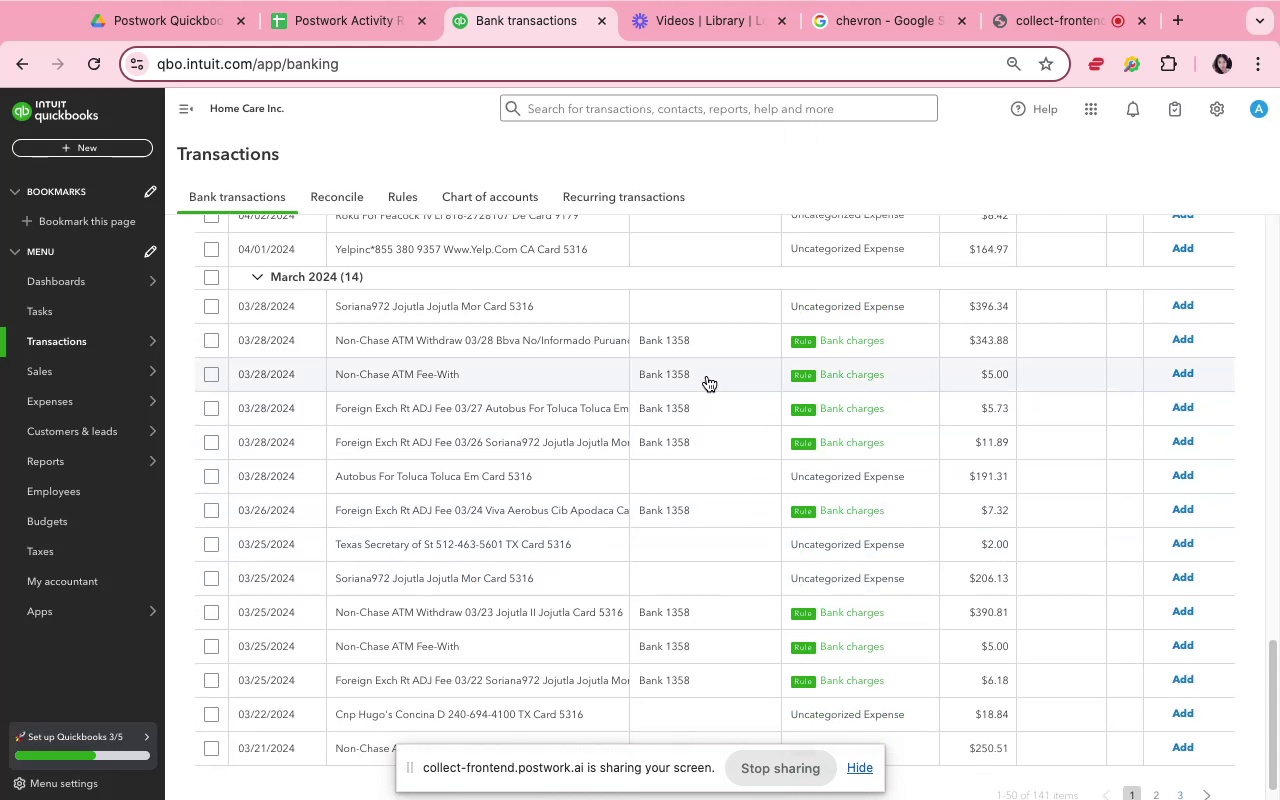 
left_click([711, 337])
 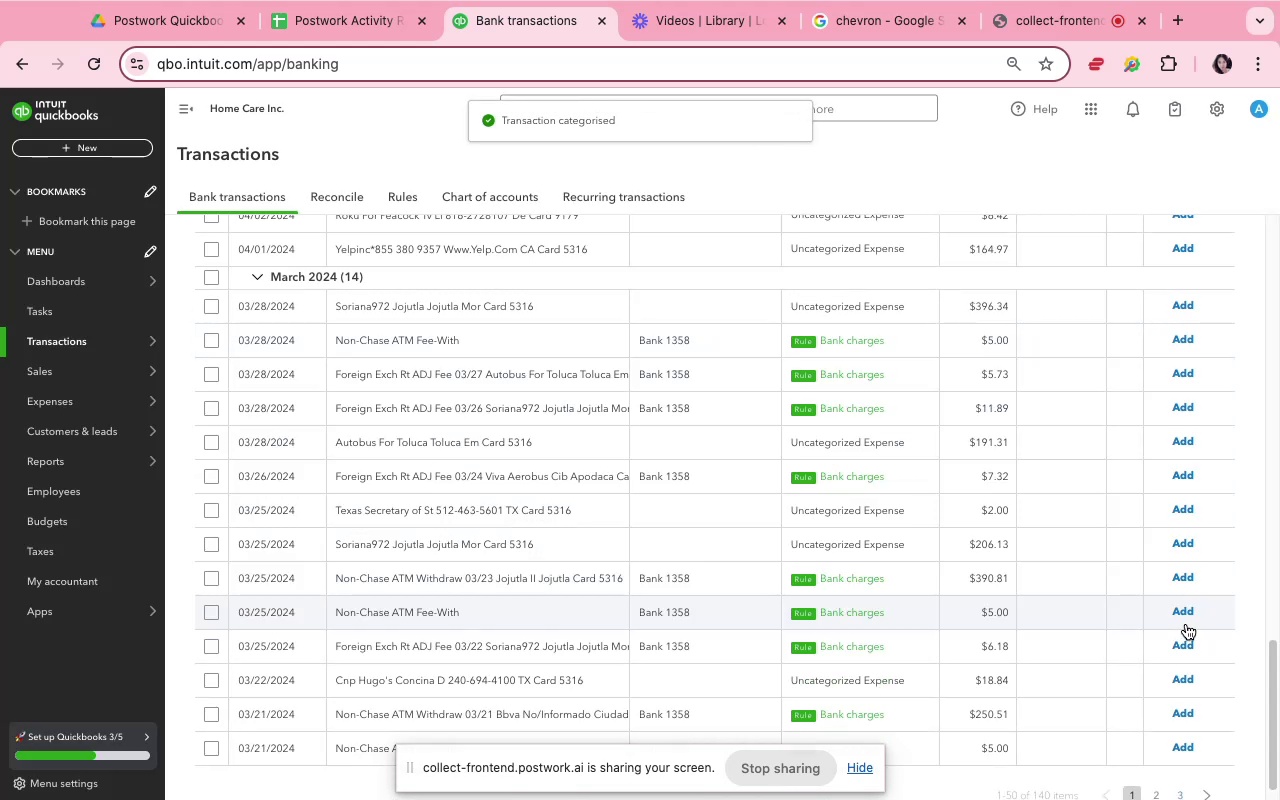 
wait(17.95)
 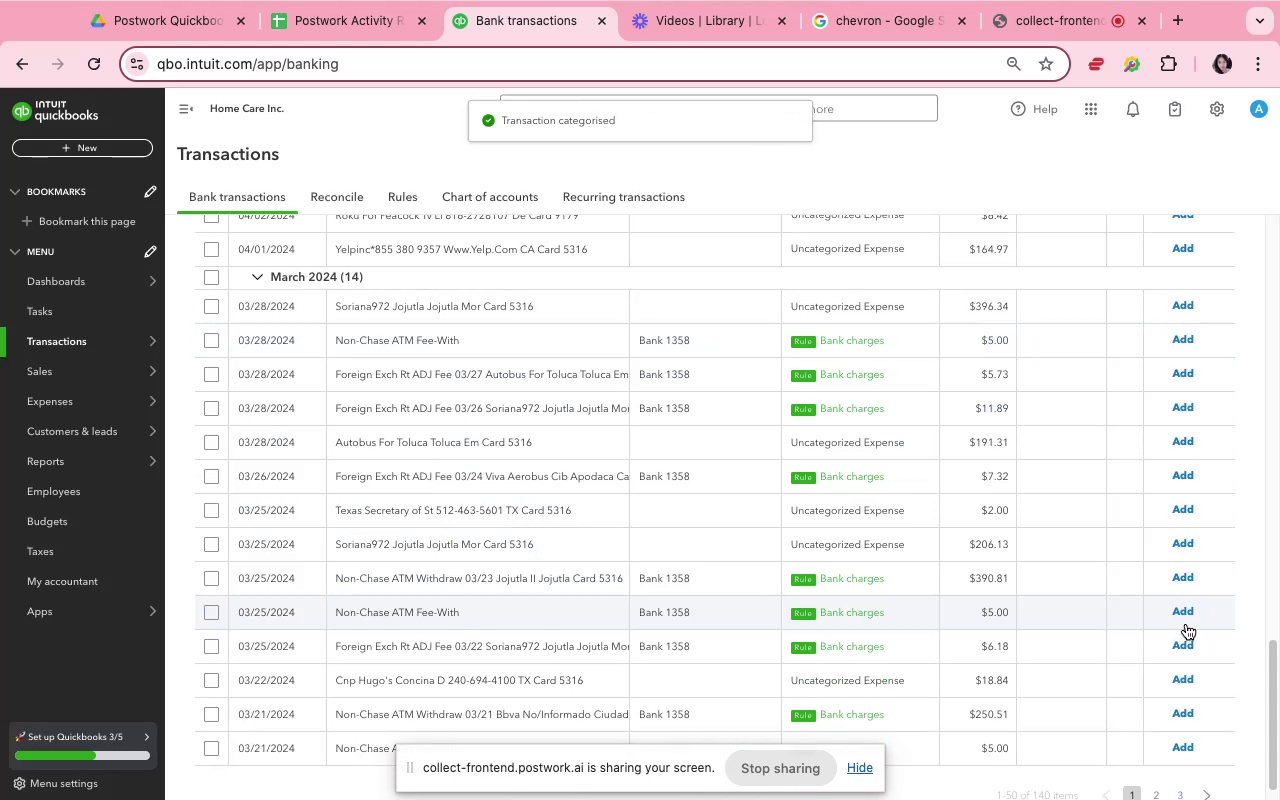 
left_click([951, 338])
 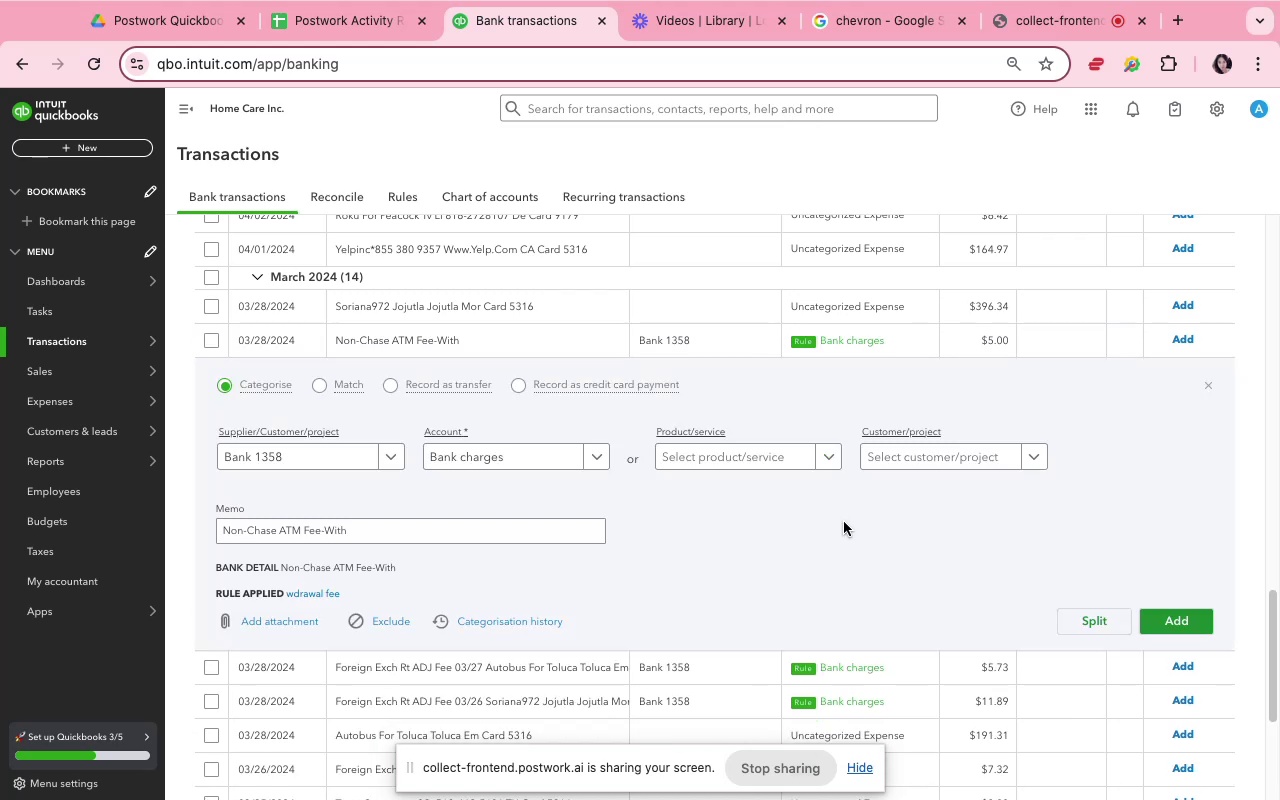 
scroll: coordinate [844, 522], scroll_direction: down, amount: 4.0
 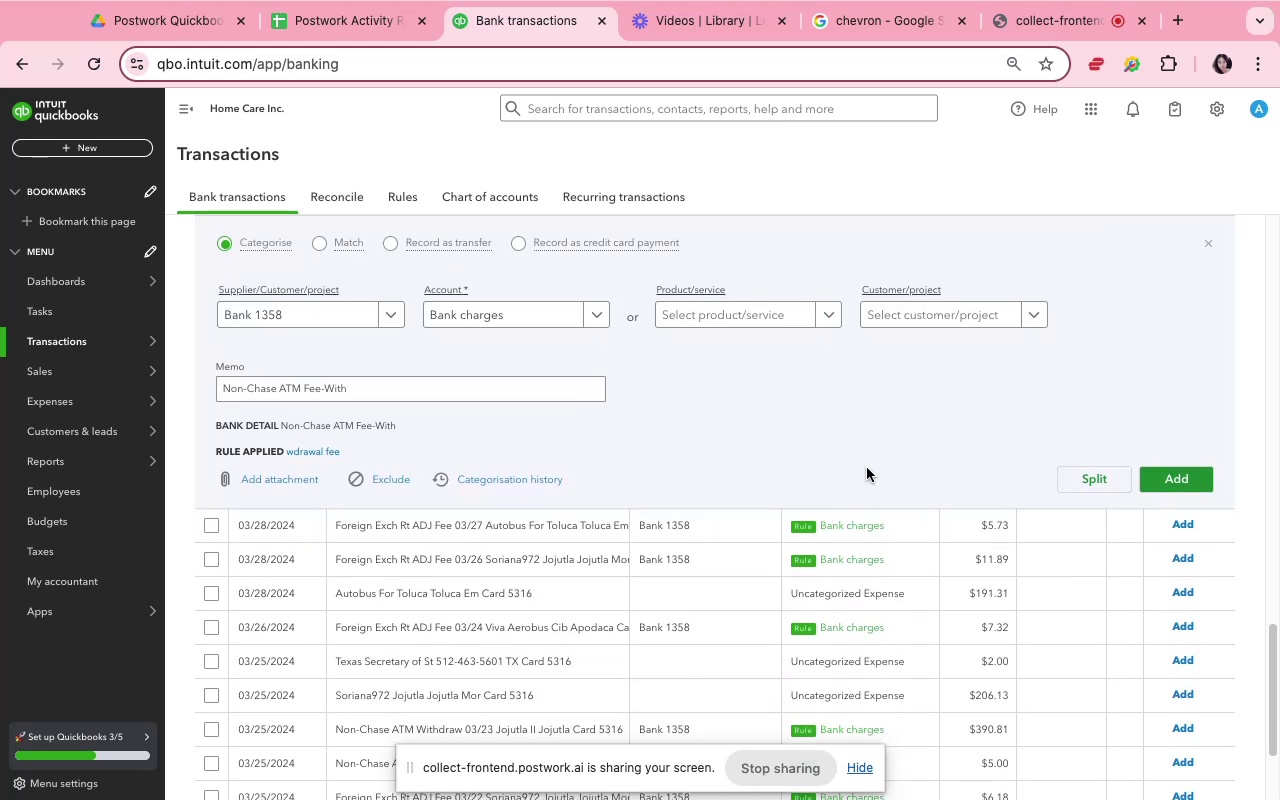 
wait(5.88)
 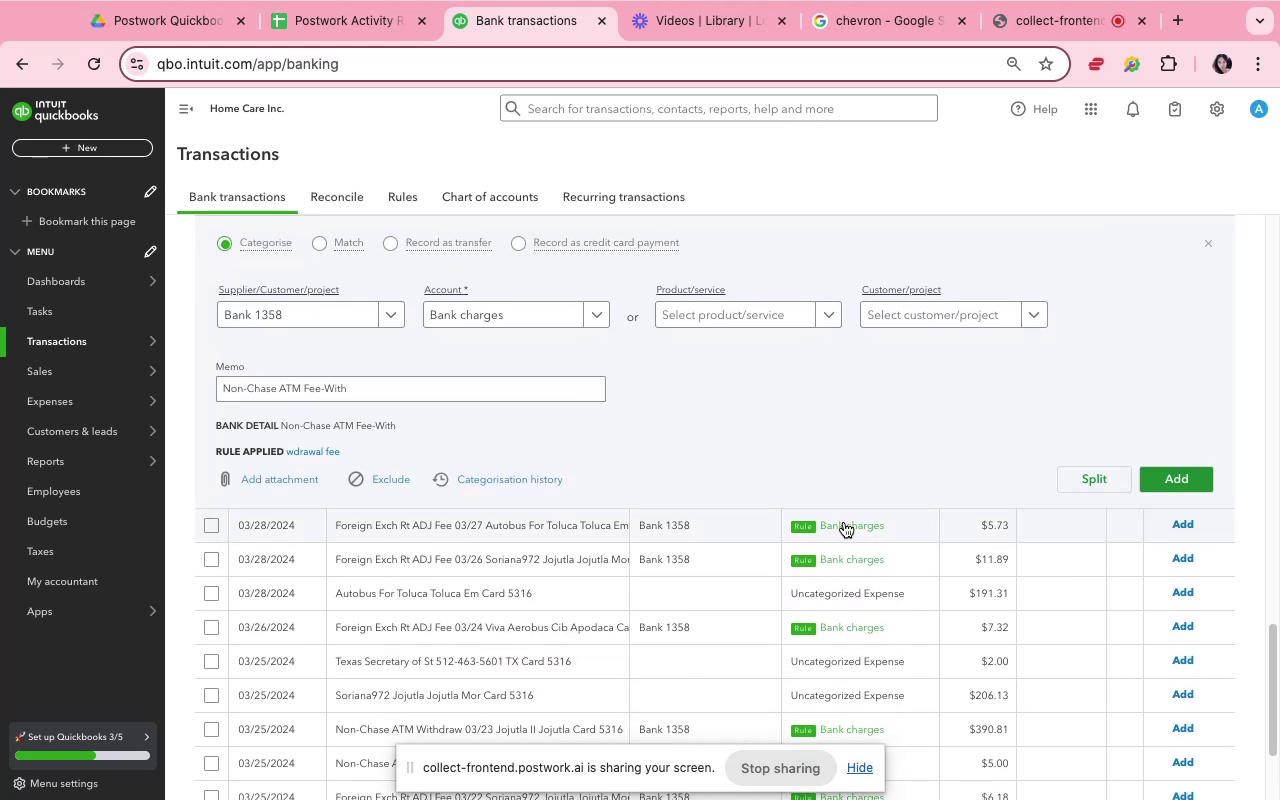 
left_click([1175, 488])
 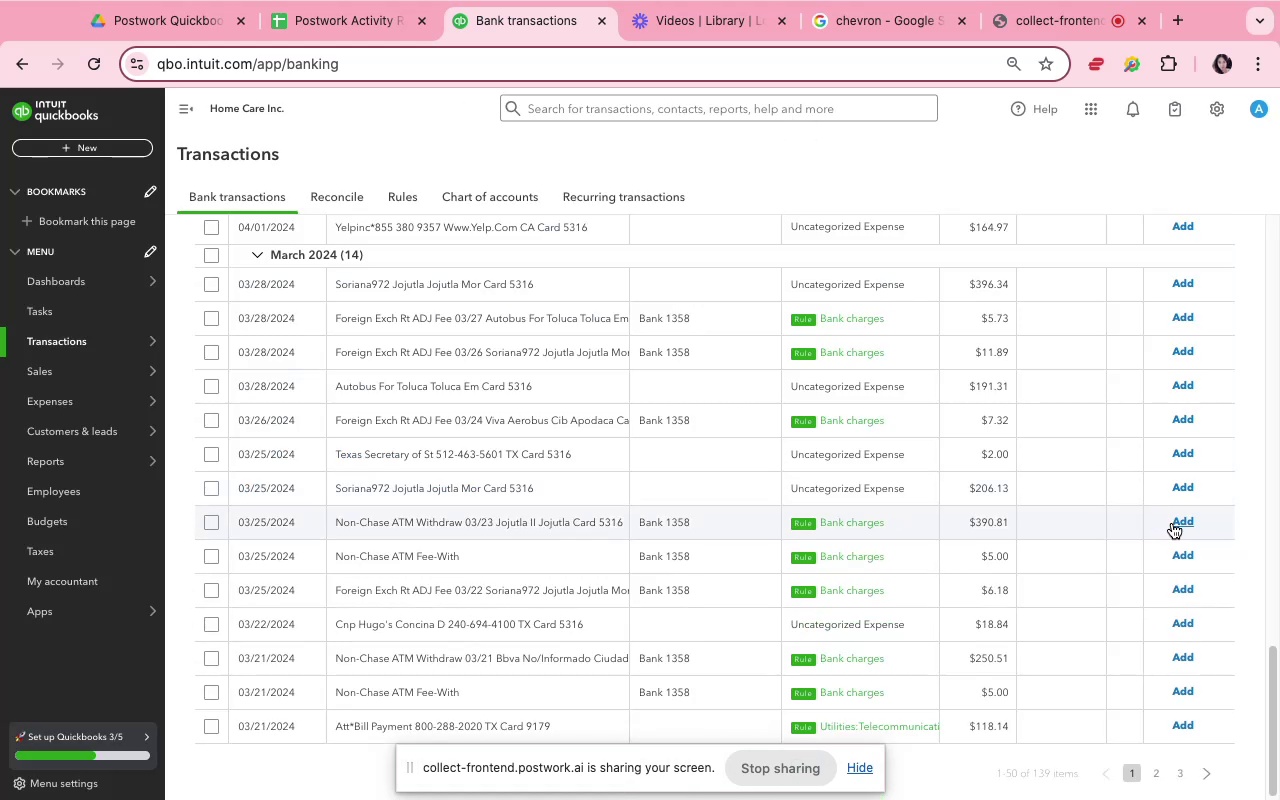 
wait(14.03)
 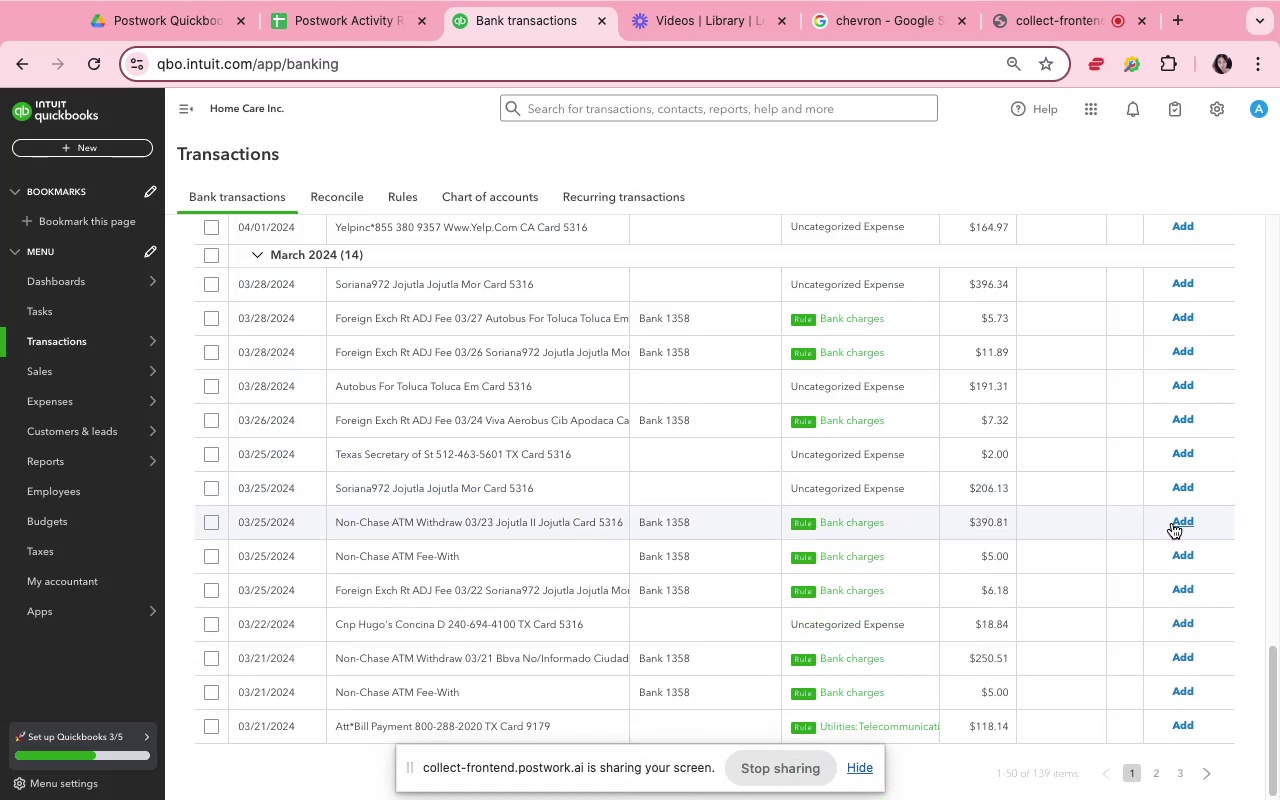 
left_click([888, 309])
 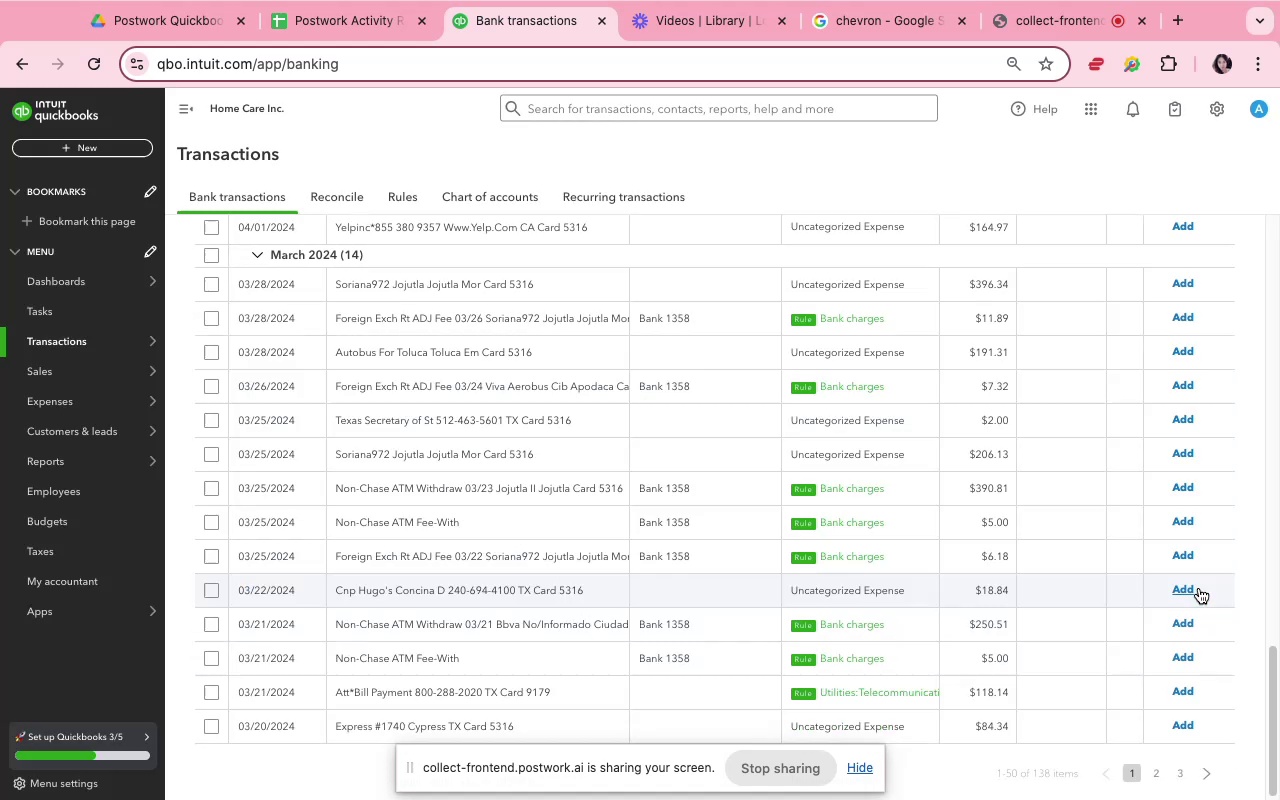 
wait(14.63)
 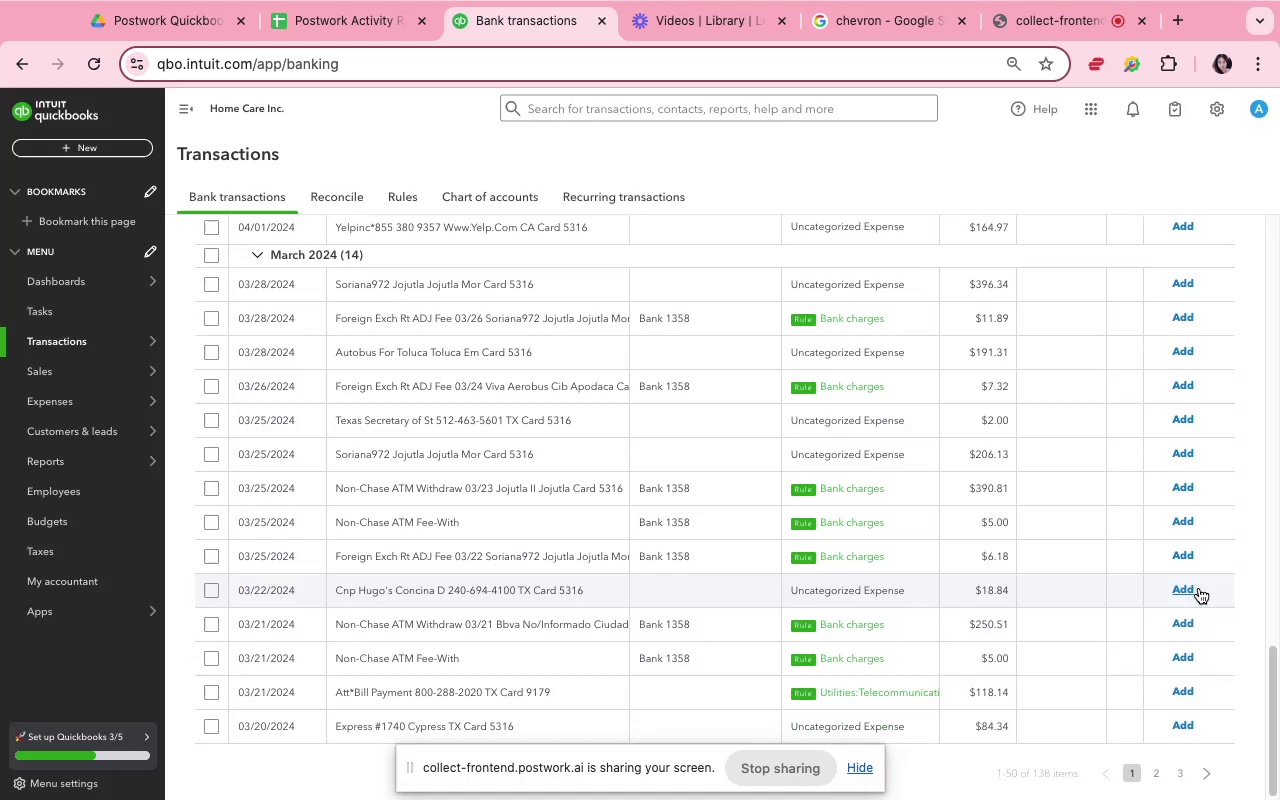 
left_click([849, 317])
 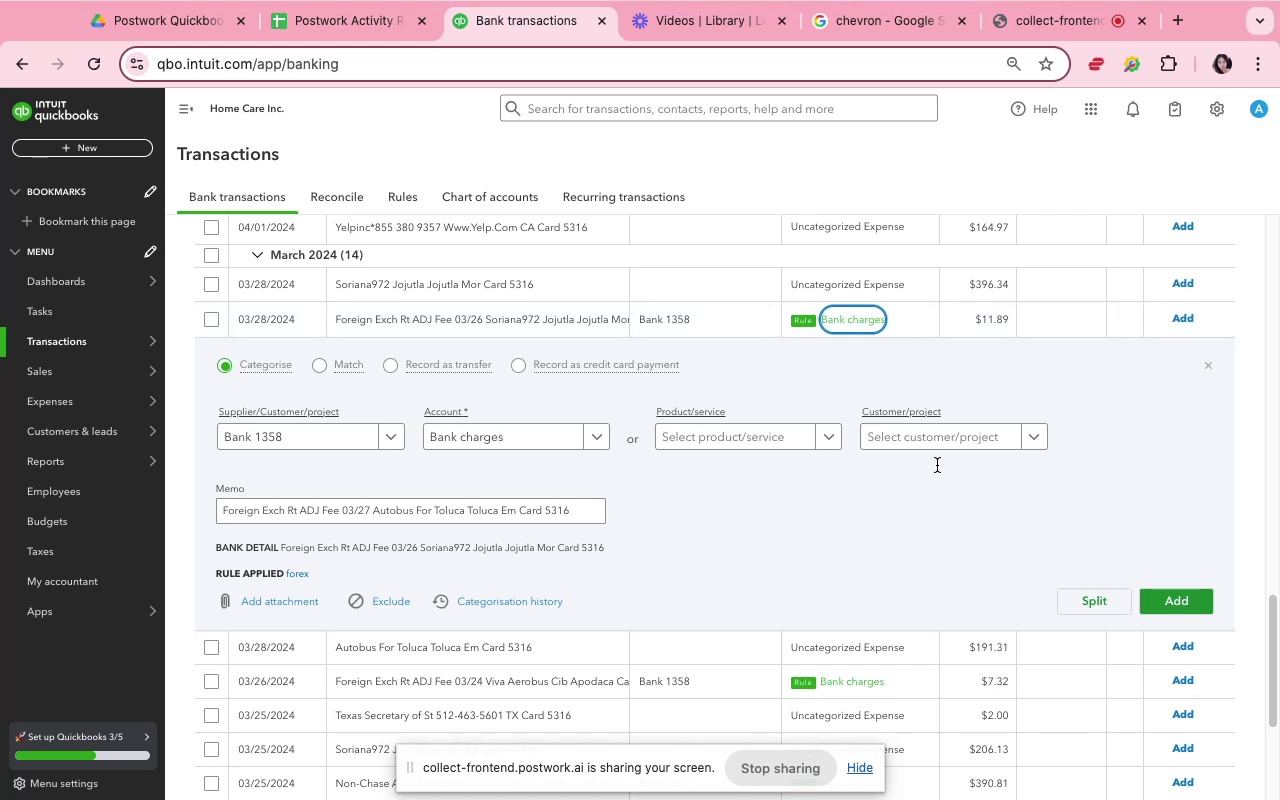 
left_click([981, 535])
 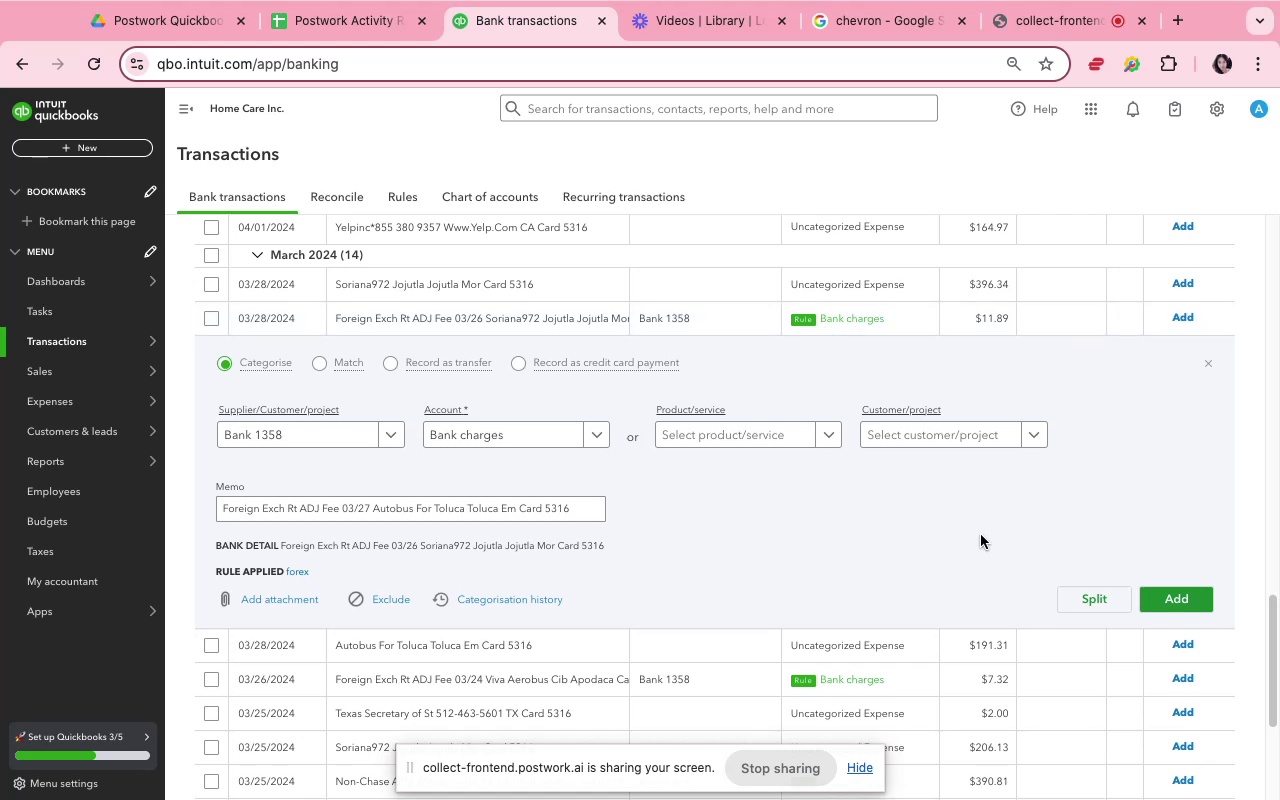 
wait(10.21)
 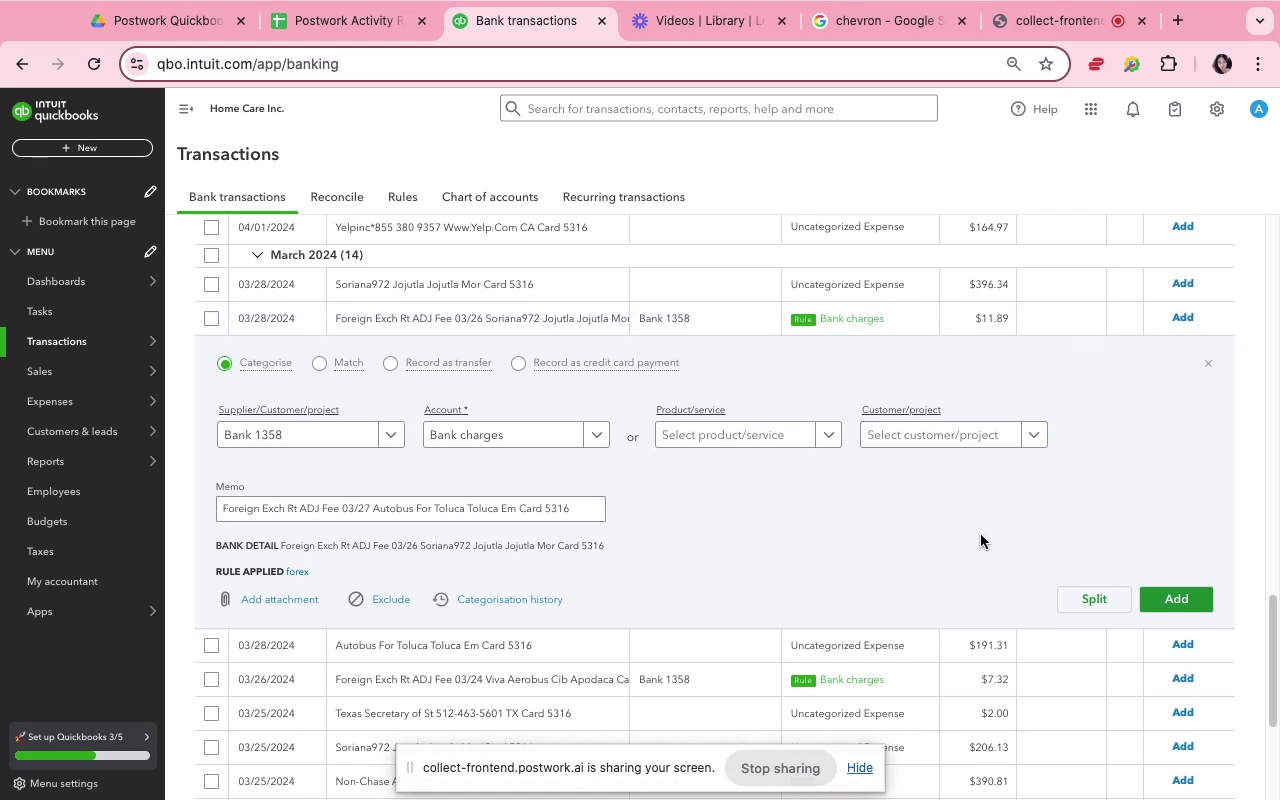 
left_click([1162, 609])
 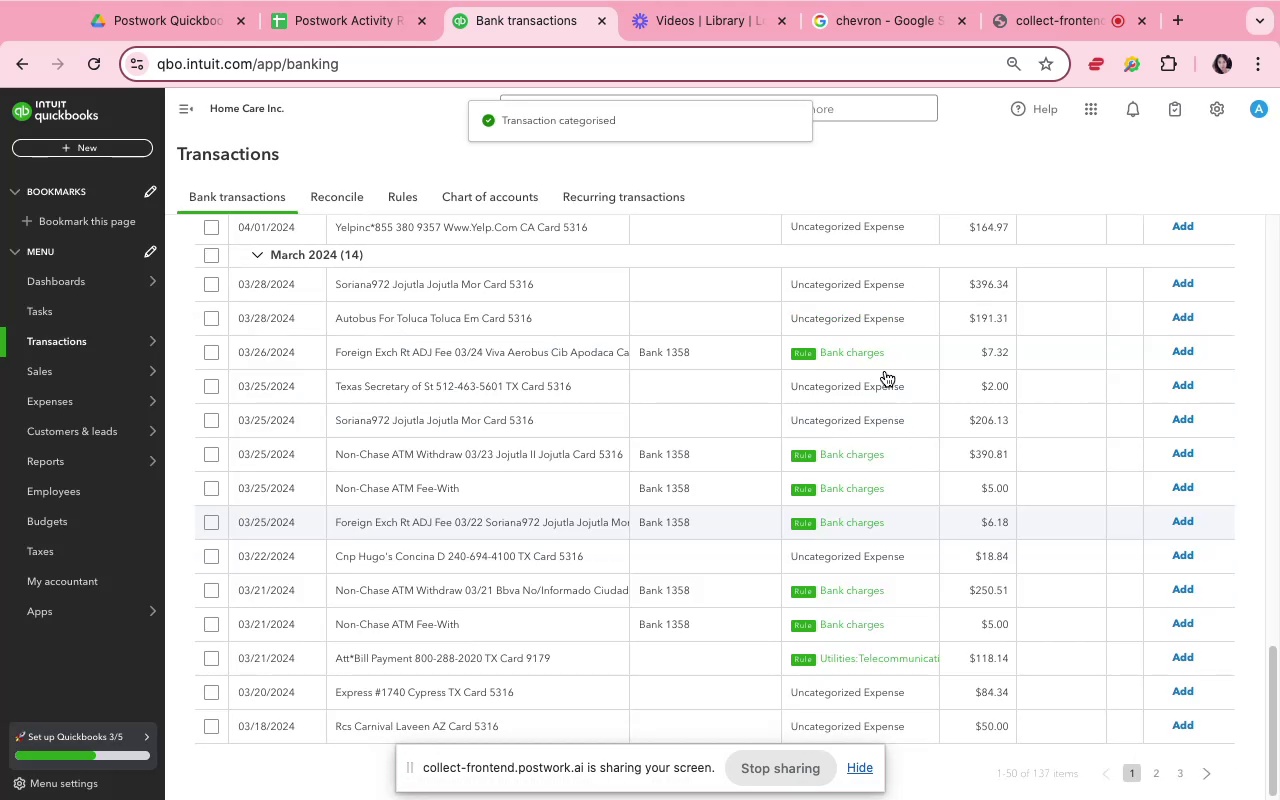 
left_click([882, 357])
 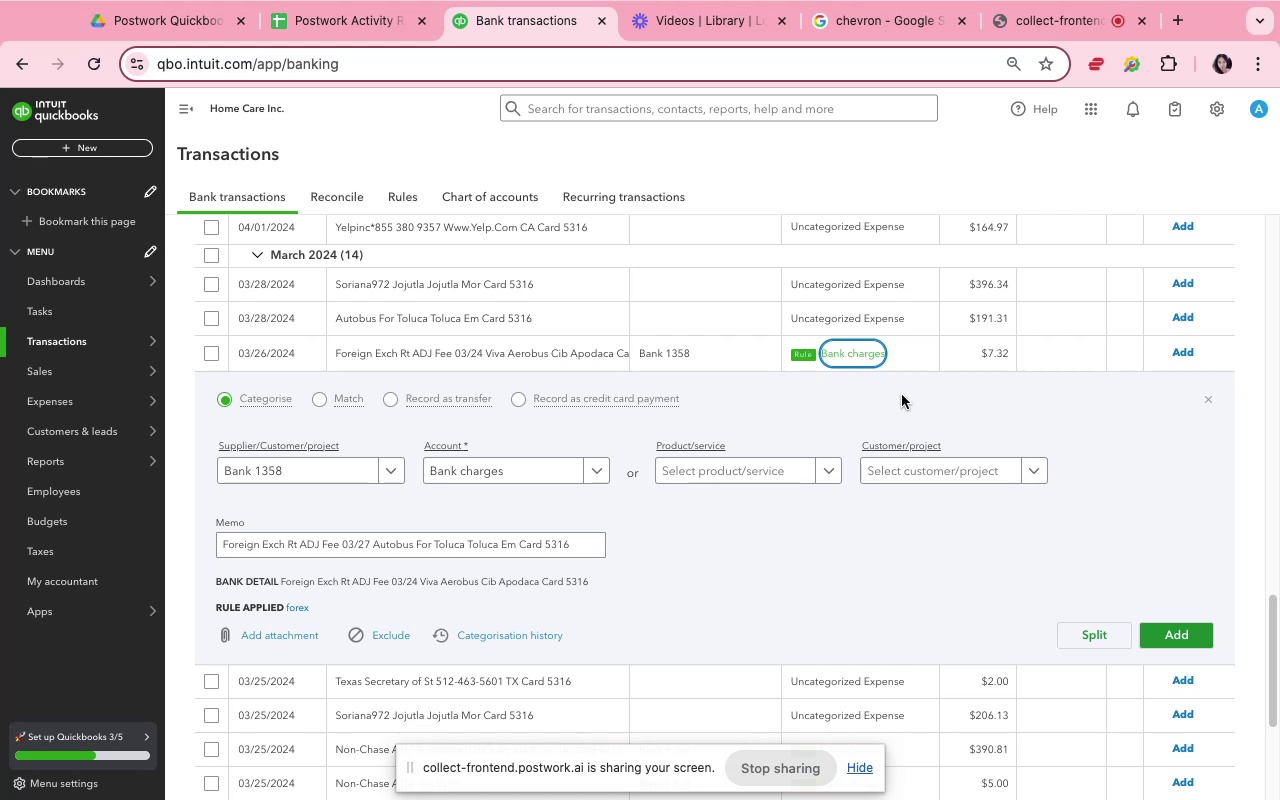 
wait(7.75)
 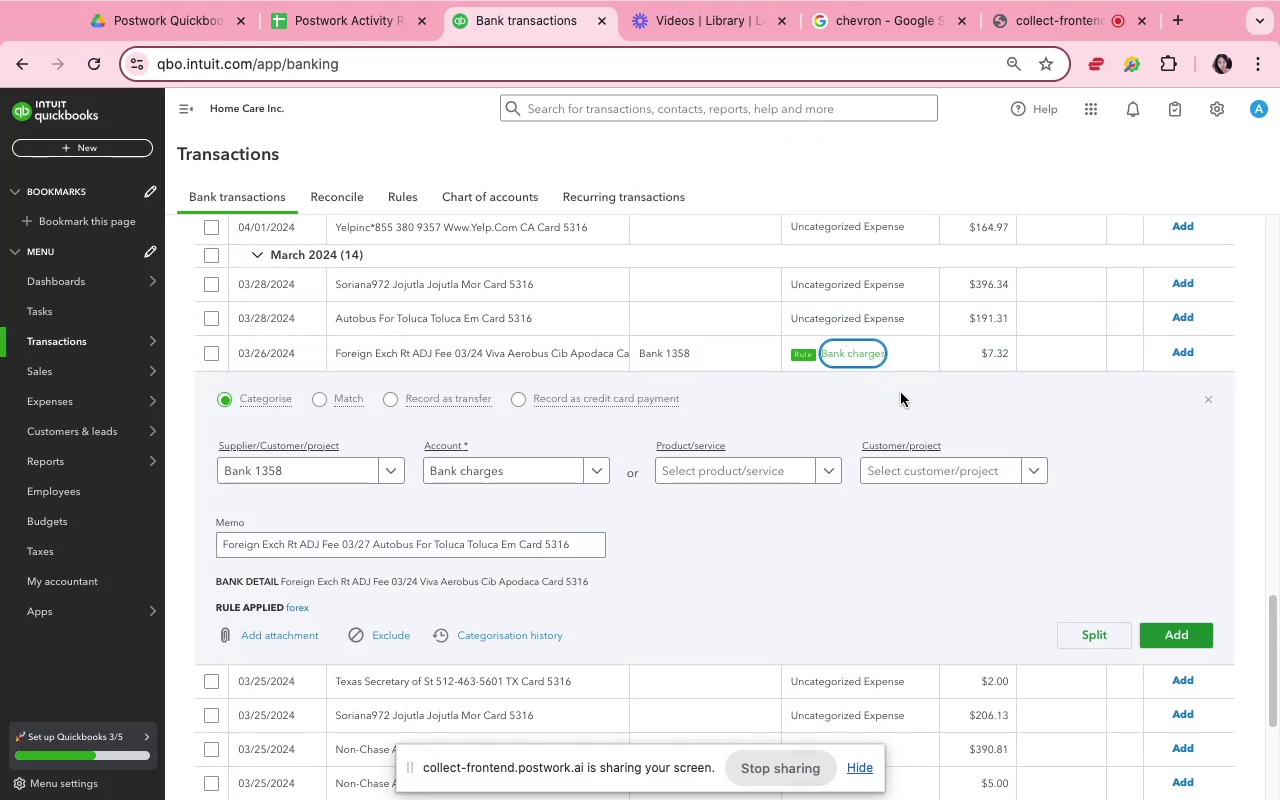 
scroll: coordinate [975, 552], scroll_direction: down, amount: 2.0
 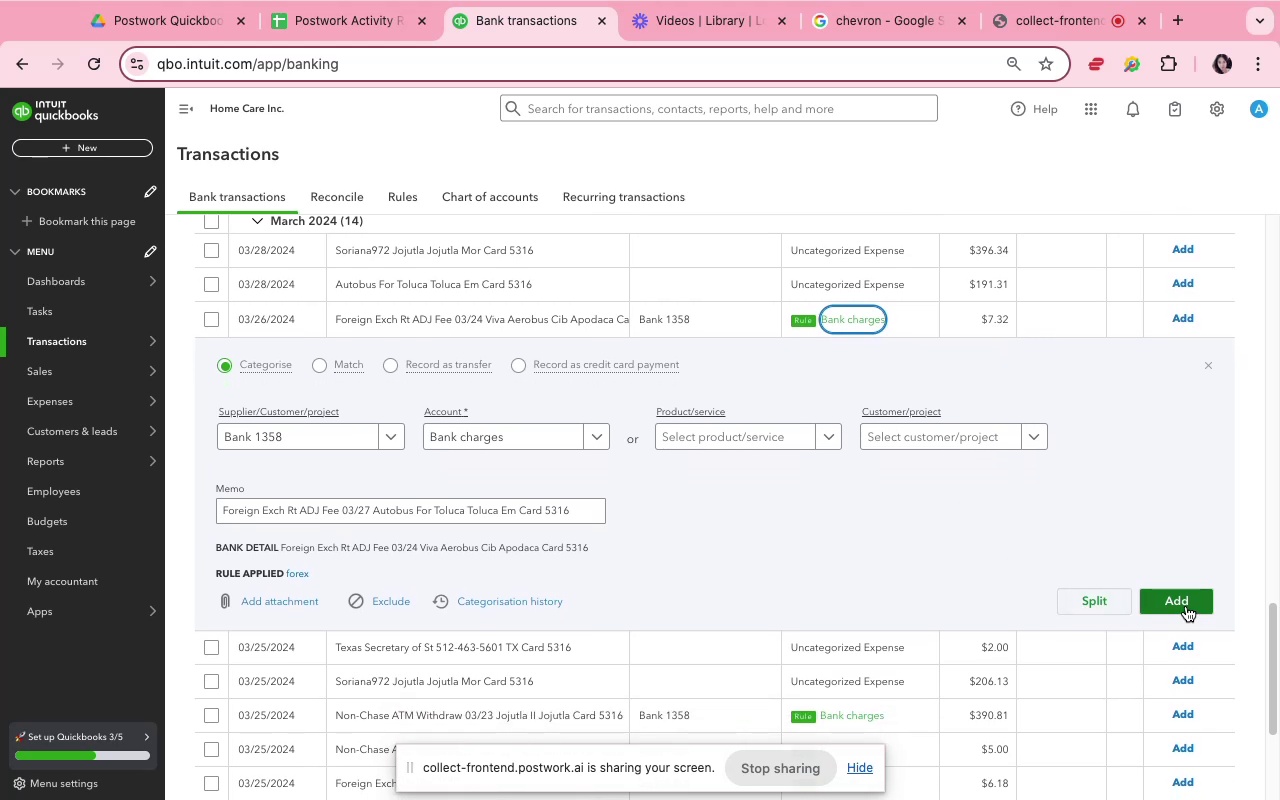 
left_click([1186, 606])
 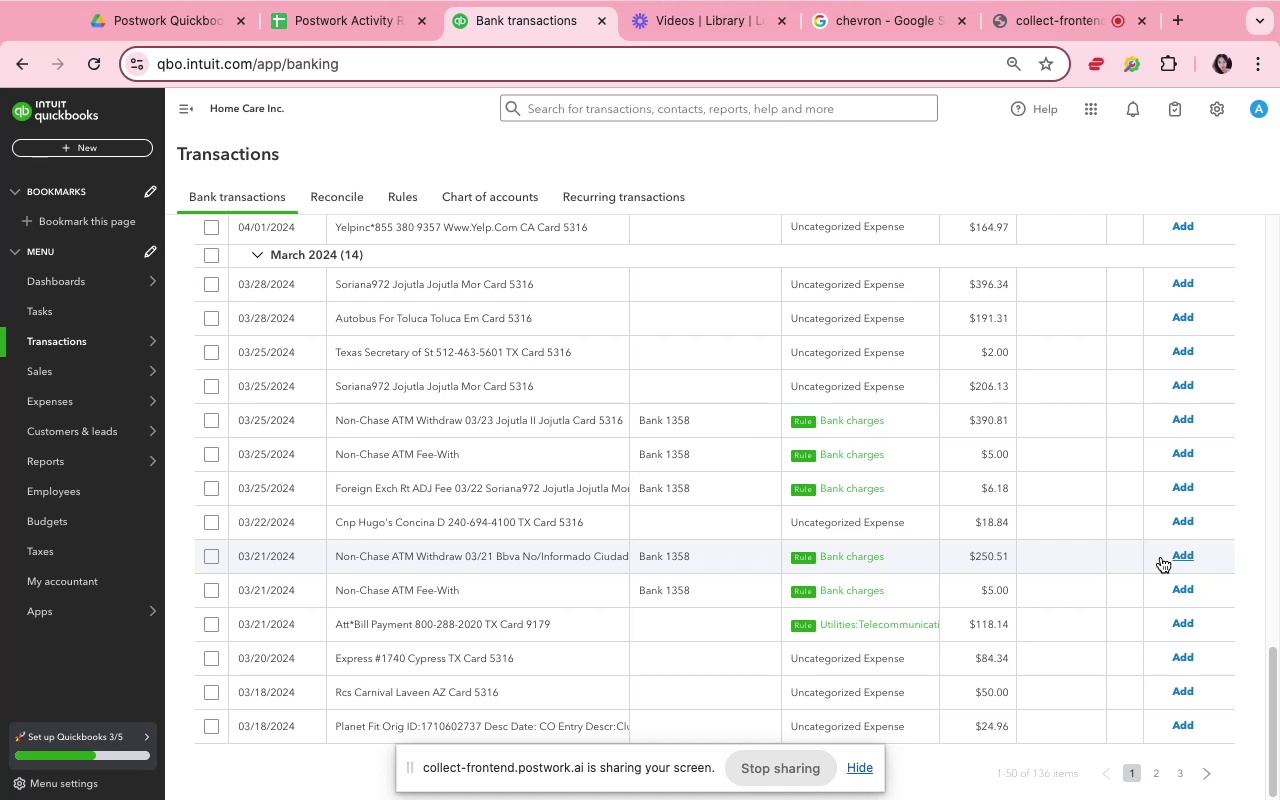 
wait(13.42)
 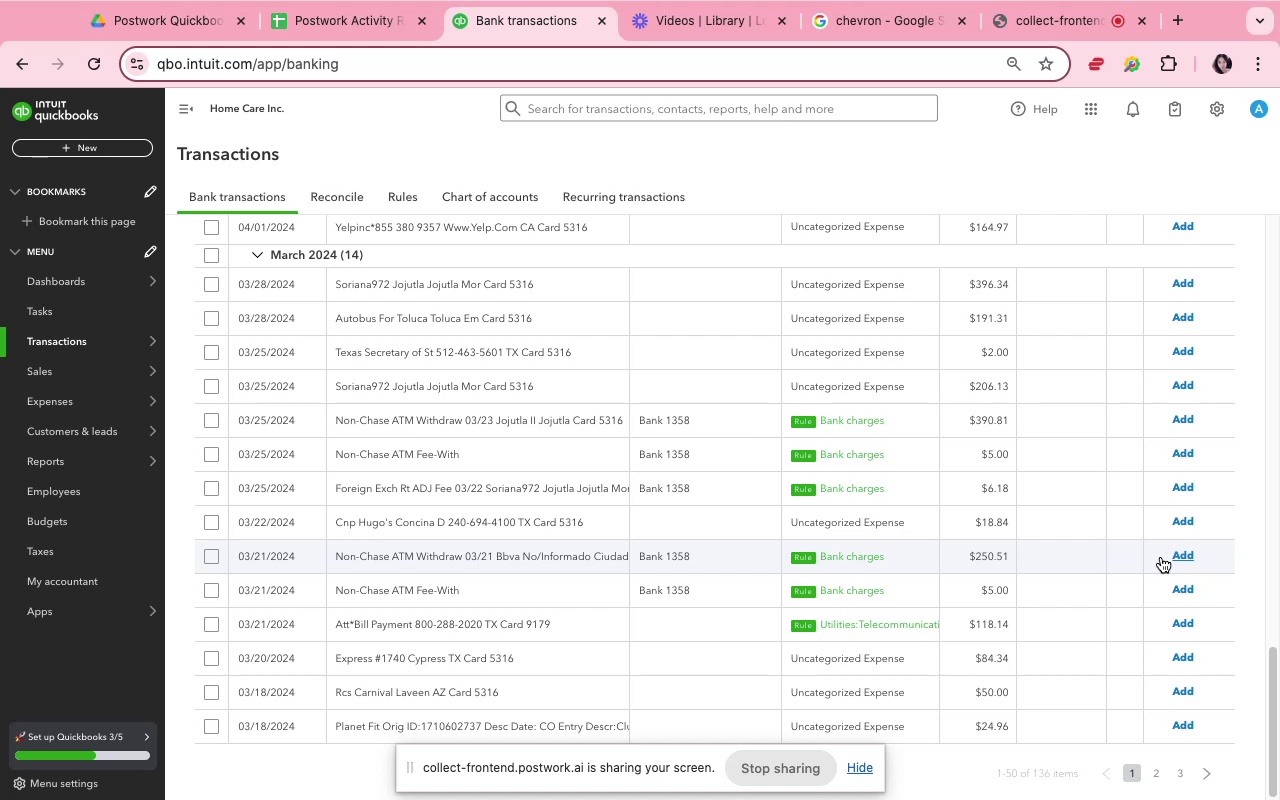 
left_click([948, 422])
 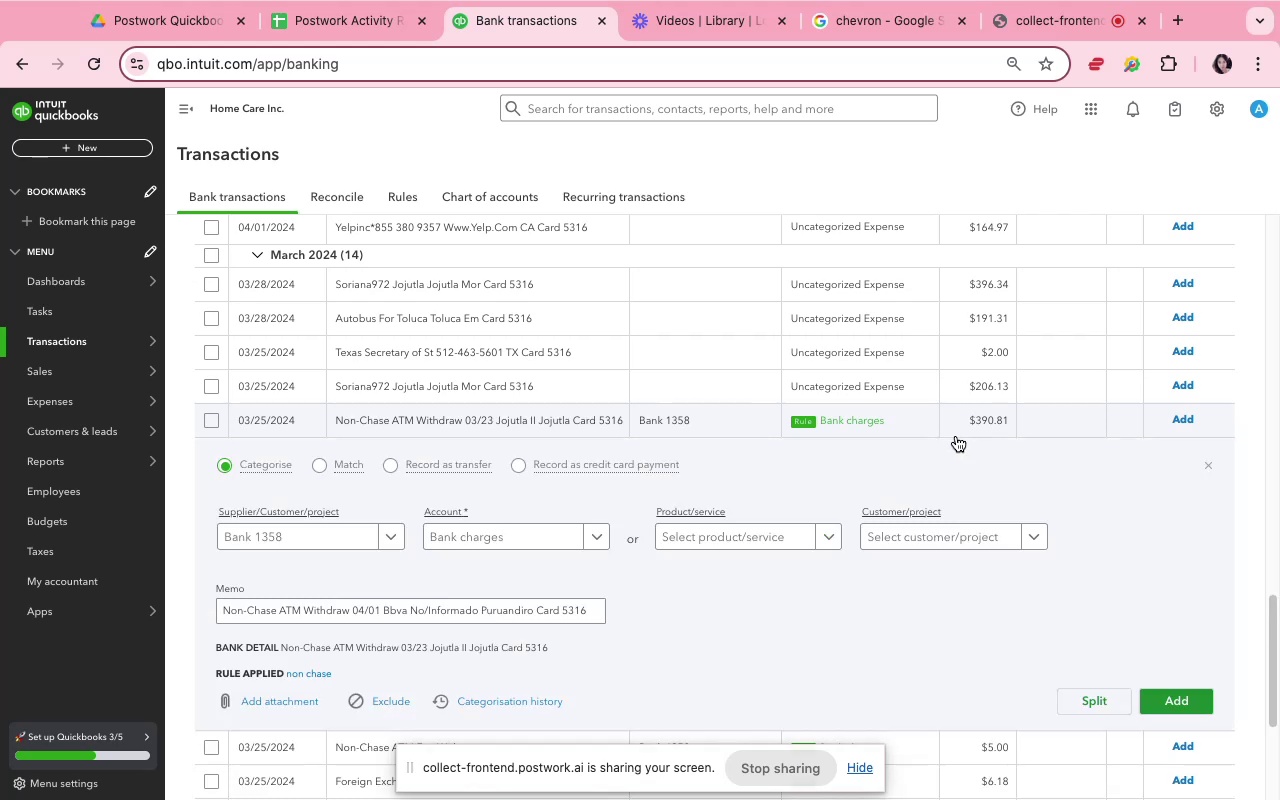 
scroll: coordinate [958, 438], scroll_direction: down, amount: 7.0
 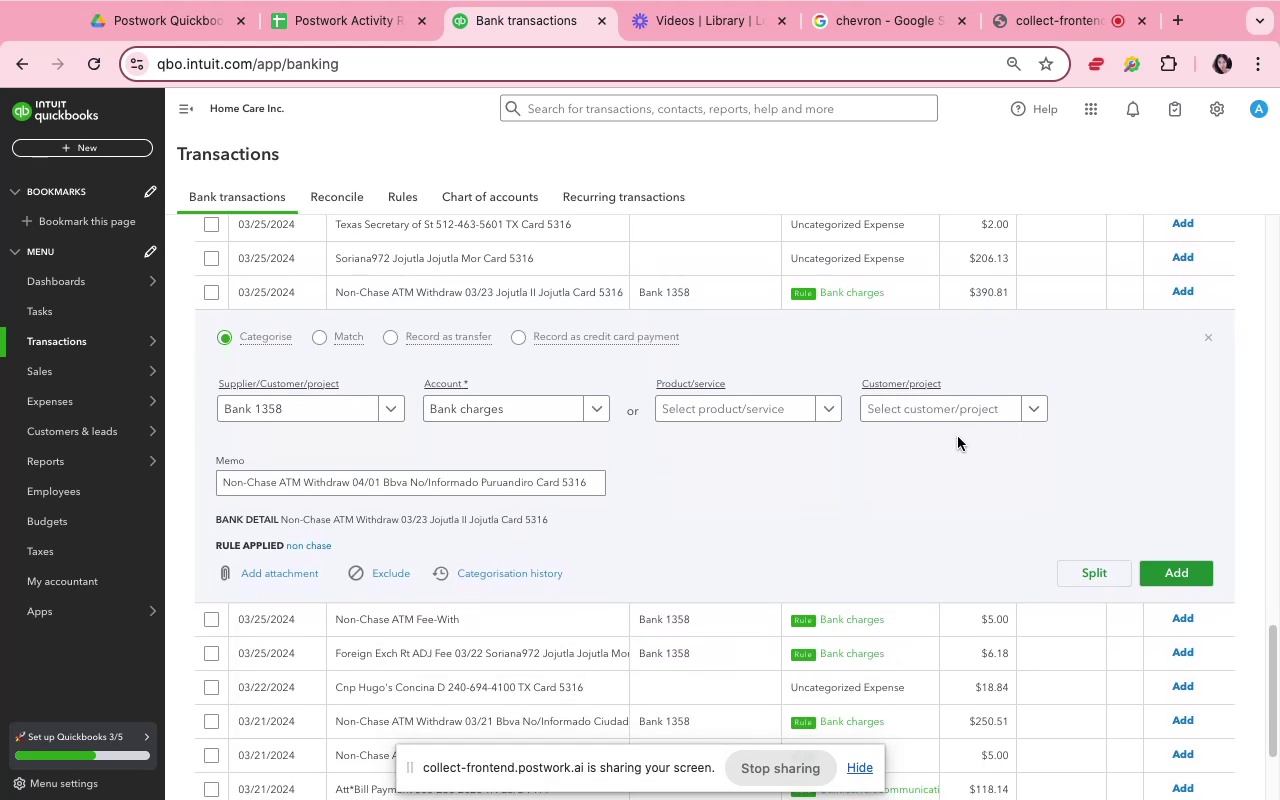 
left_click([1190, 573])
 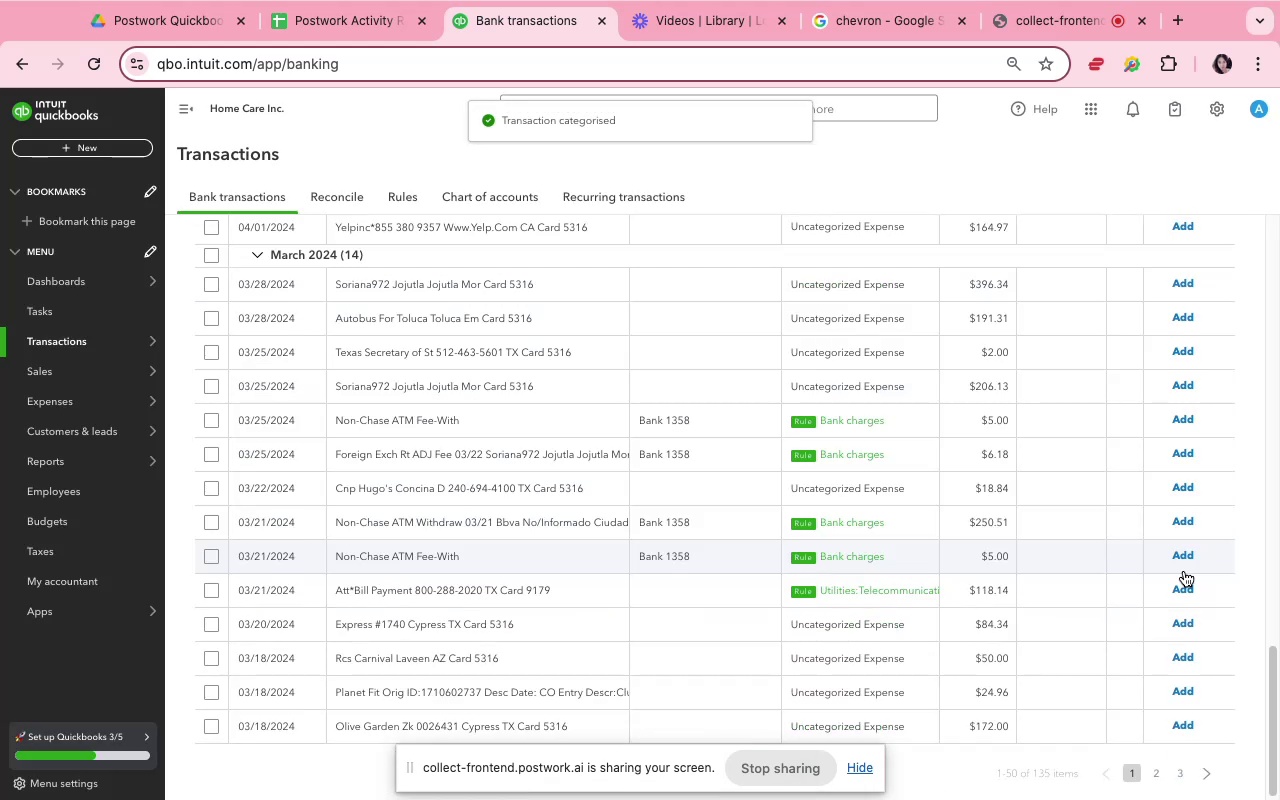 
scroll: coordinate [957, 594], scroll_direction: down, amount: 21.0
 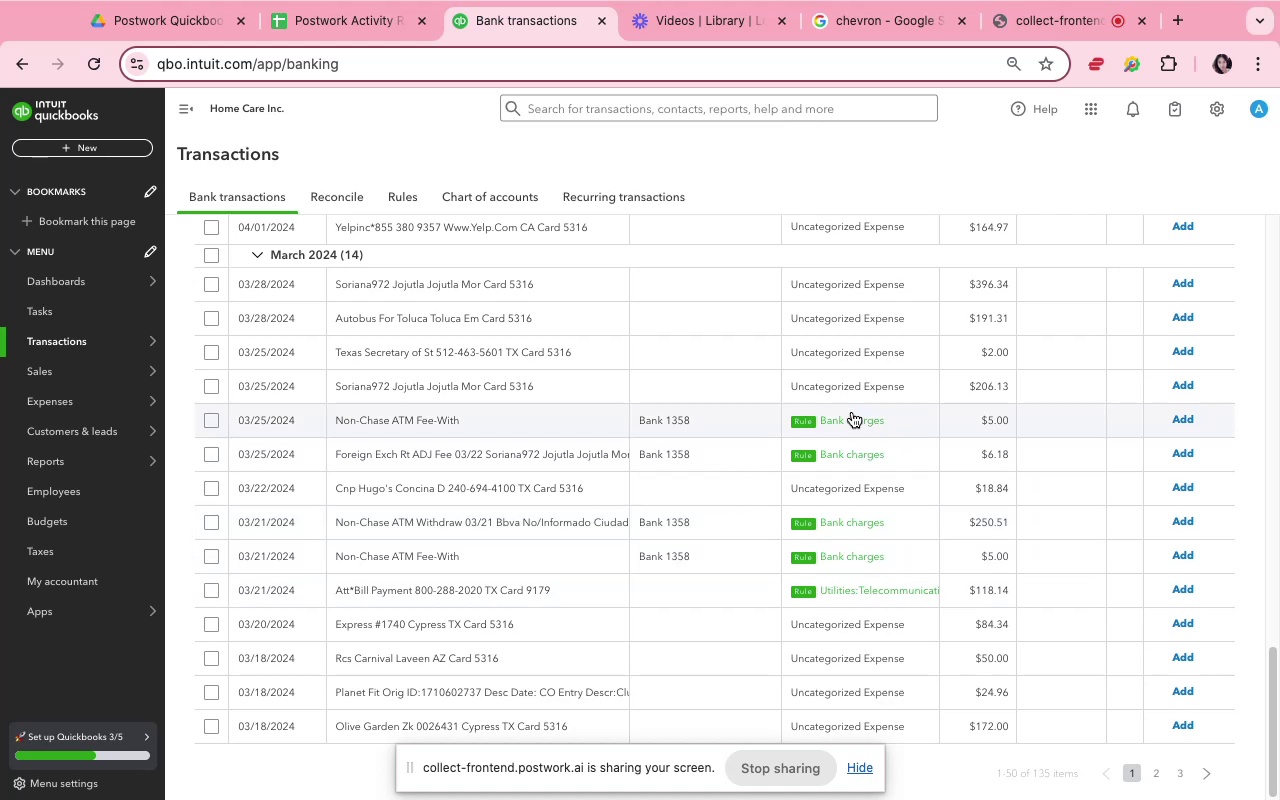 
left_click([852, 411])
 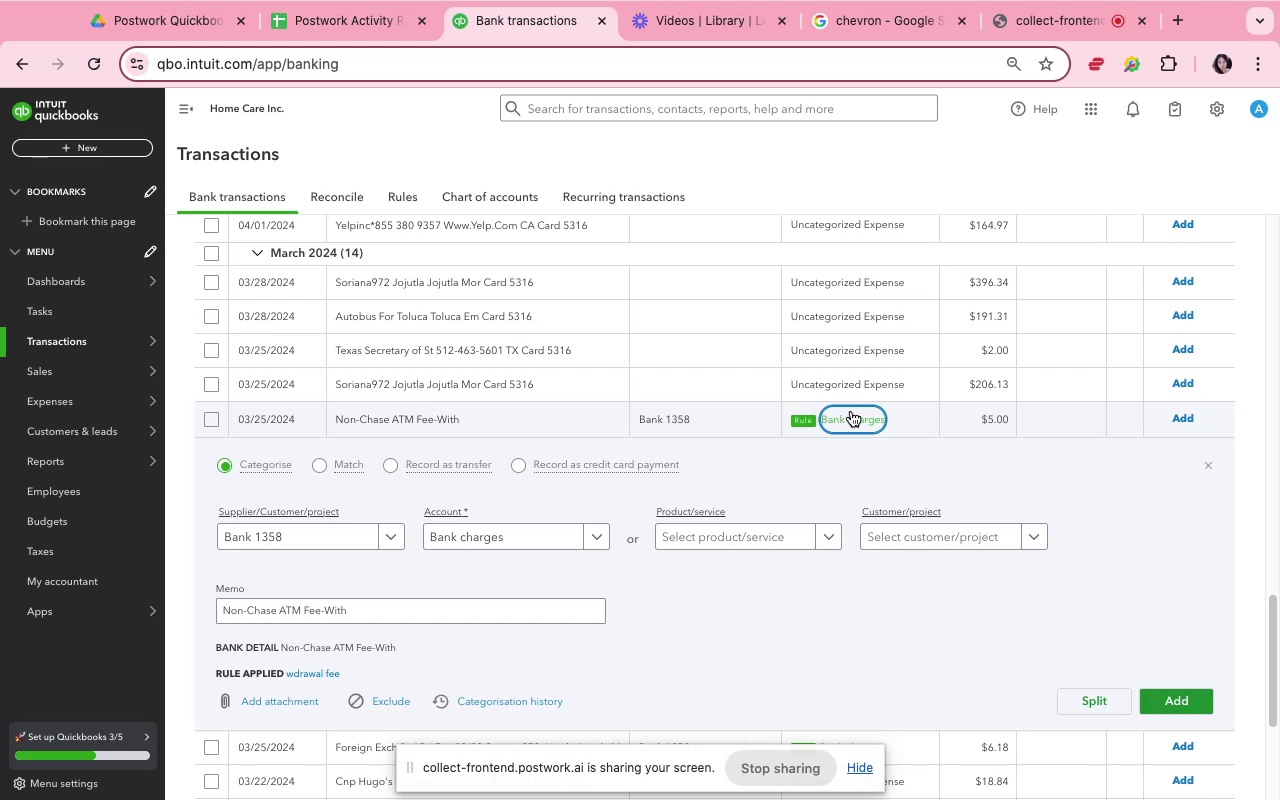 
wait(41.52)
 